 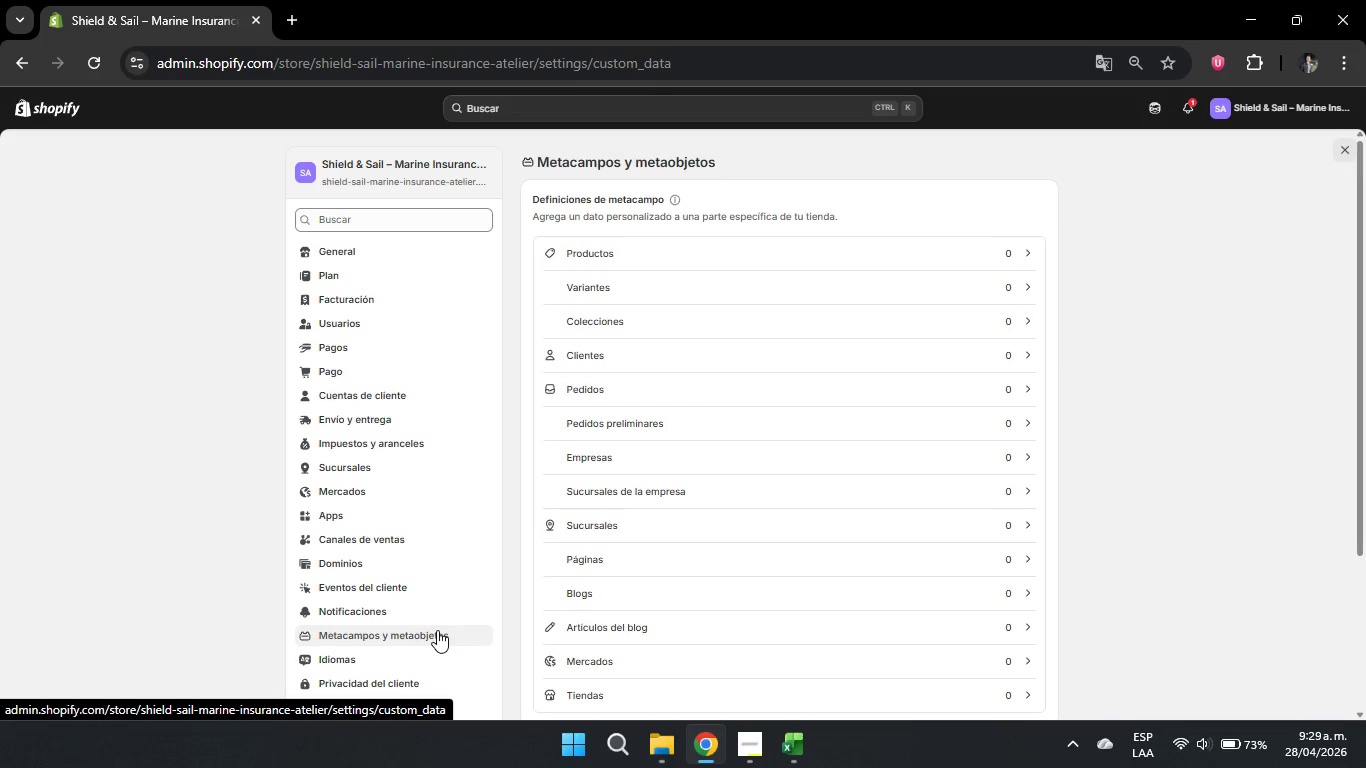 
left_click([623, 249])
 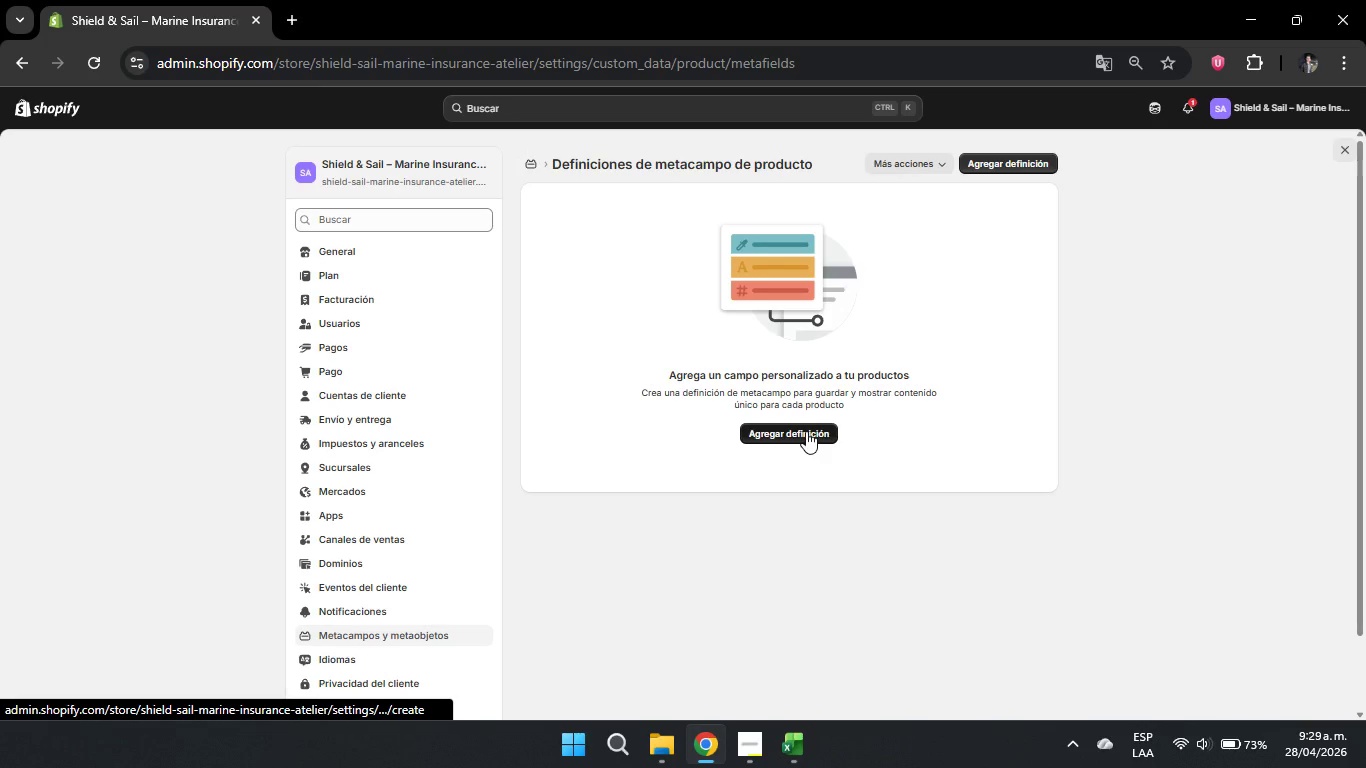 
left_click([806, 431])
 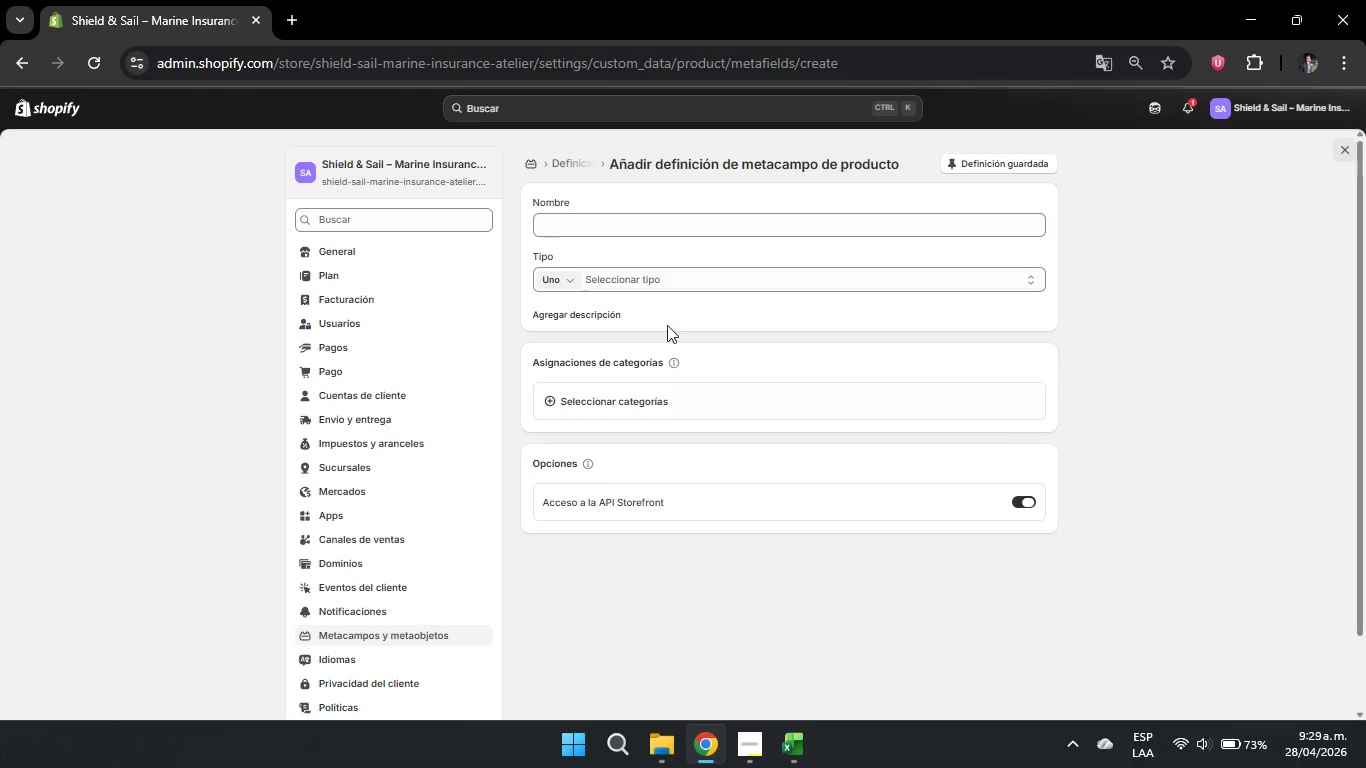 
left_click([572, 219])
 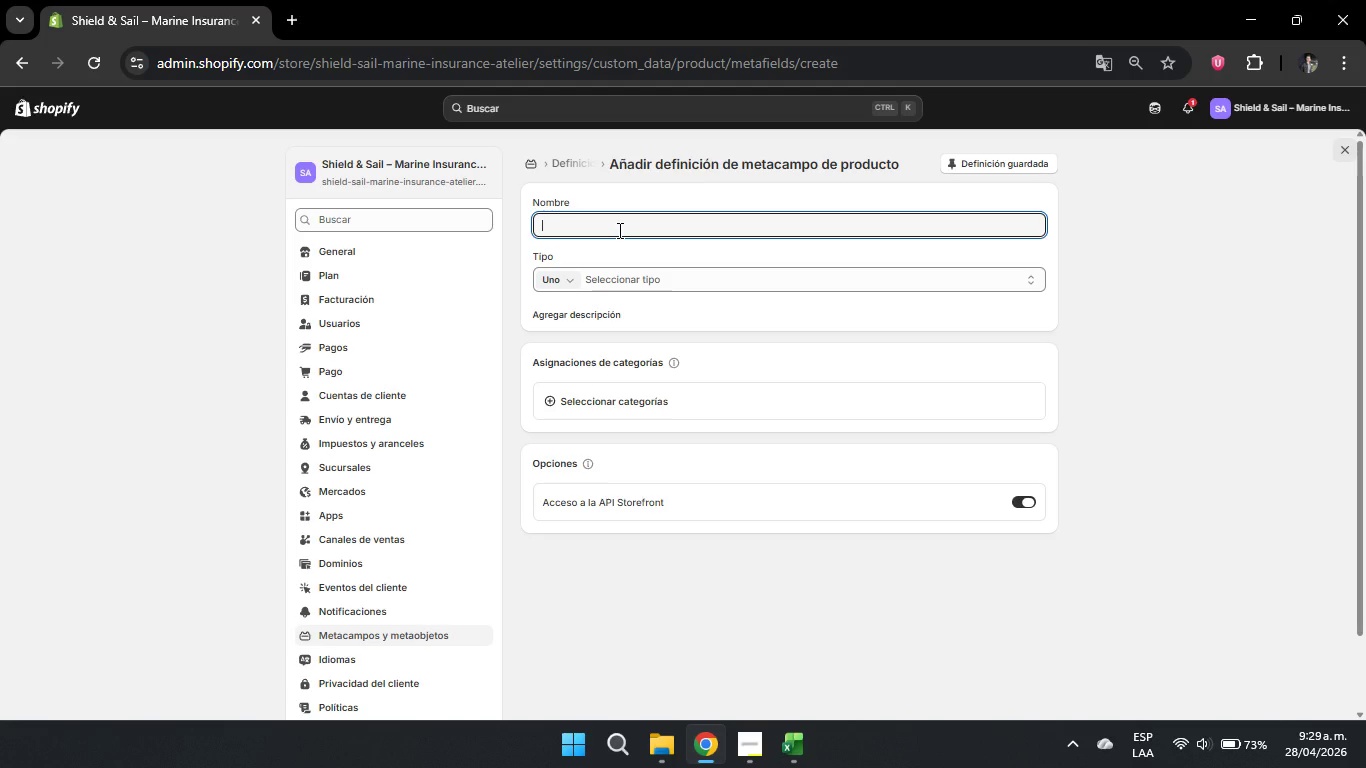 
wait(14.81)
 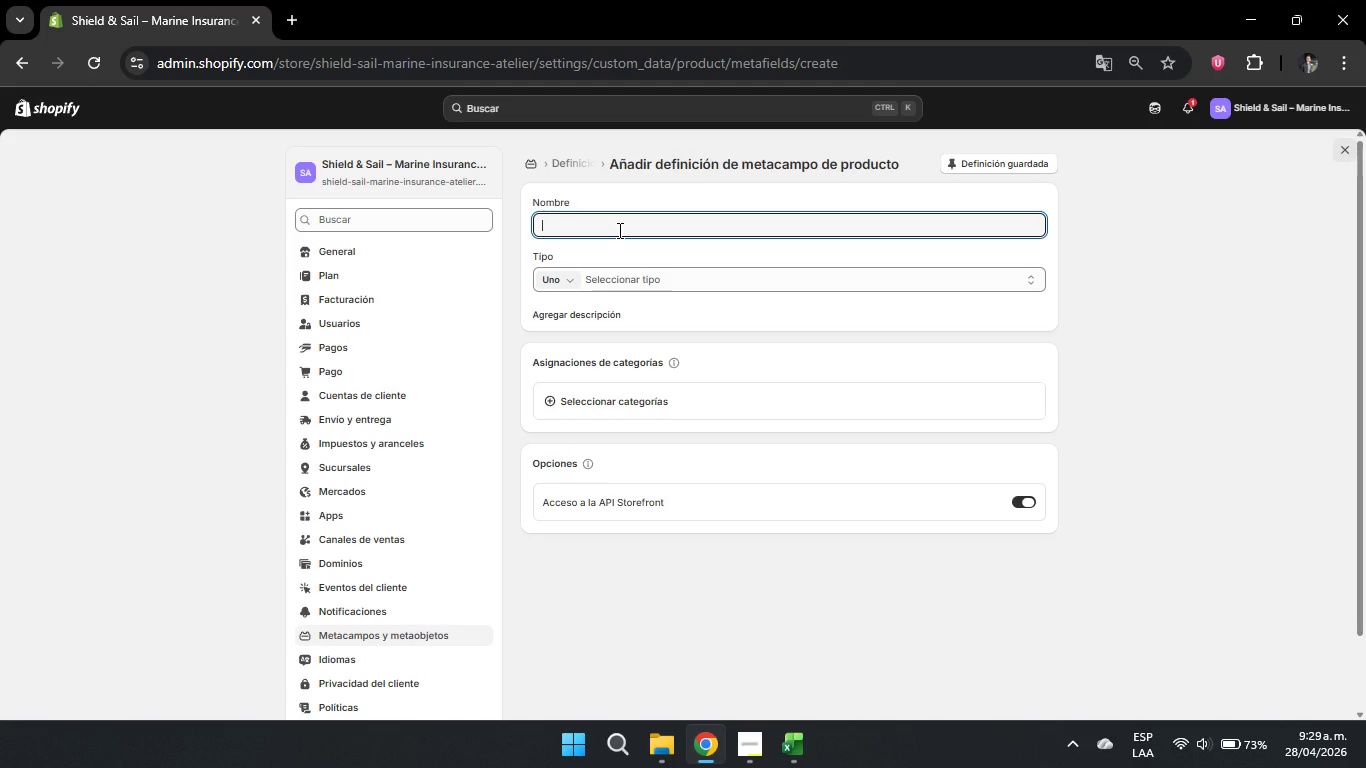 
type(Underwrite )
 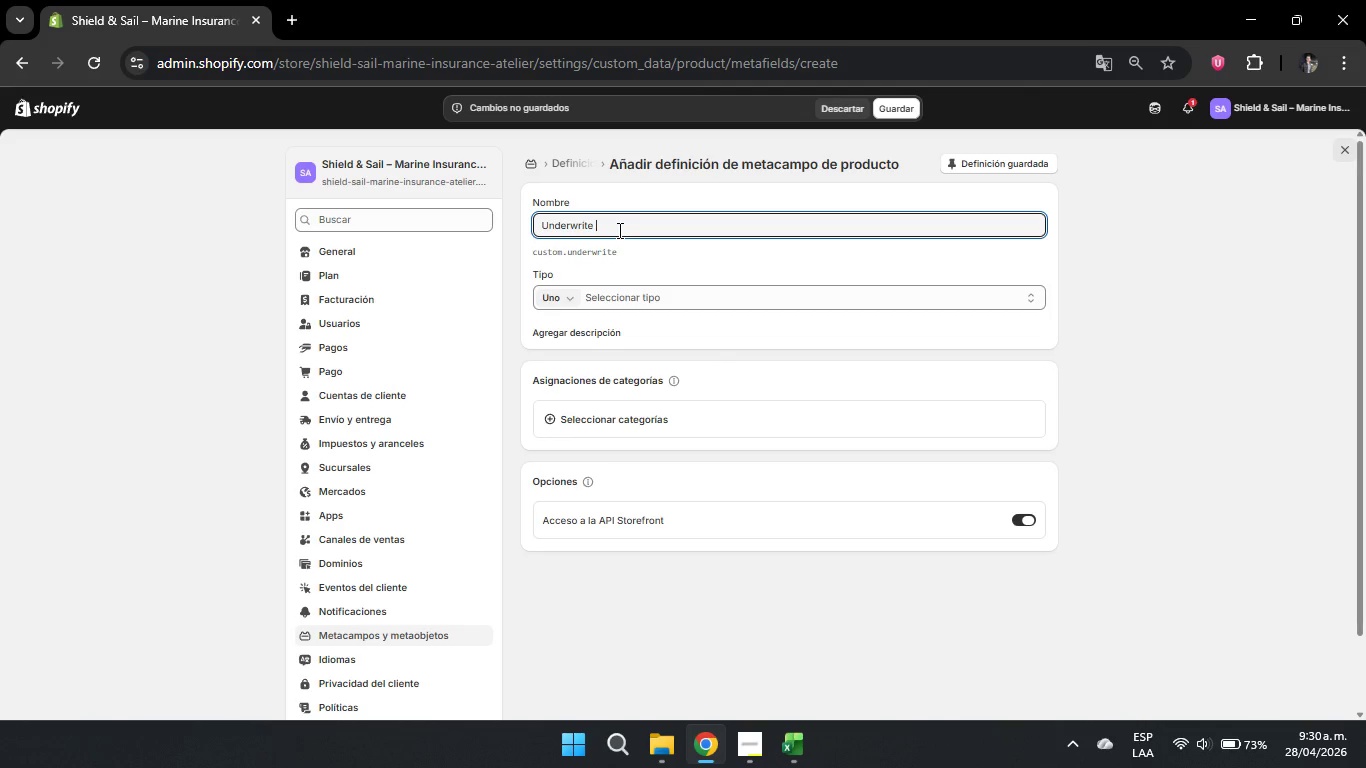 
wait(5.17)
 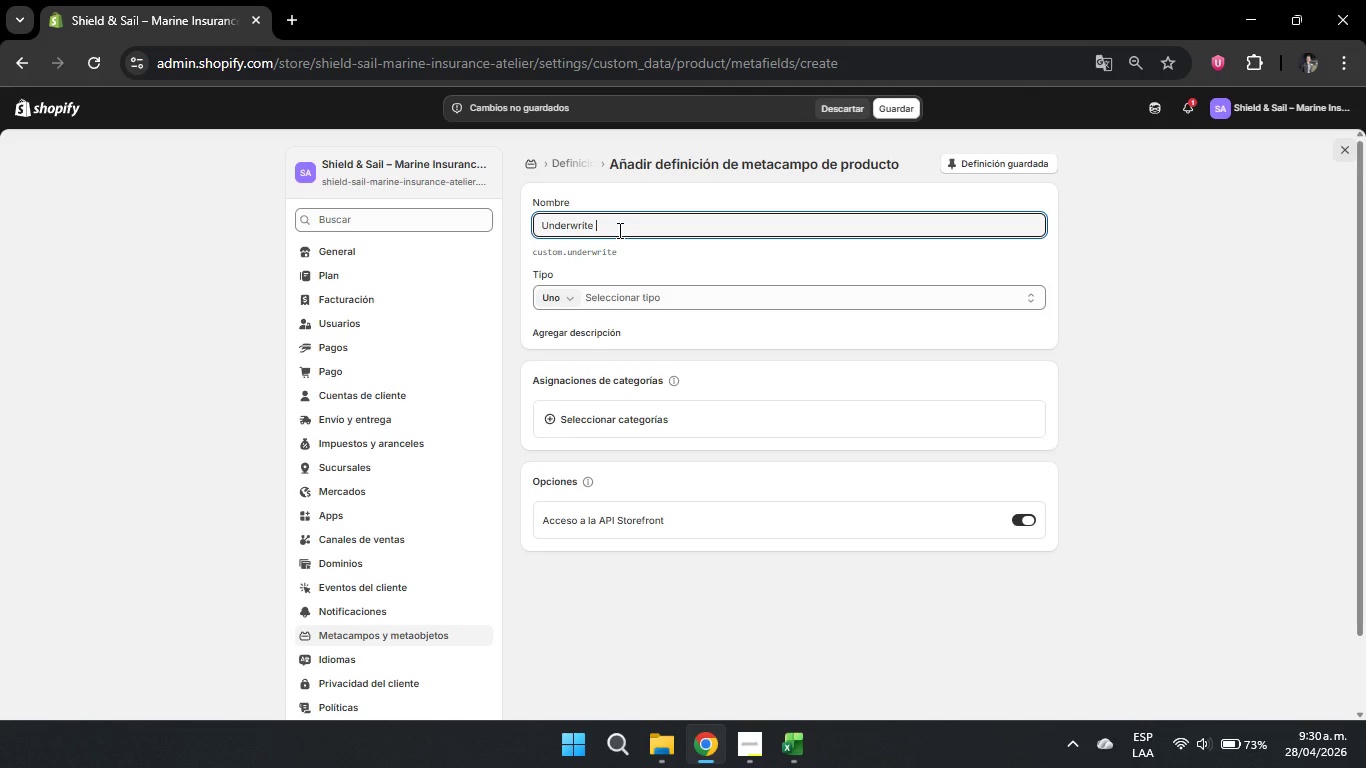 
type(Rating)
 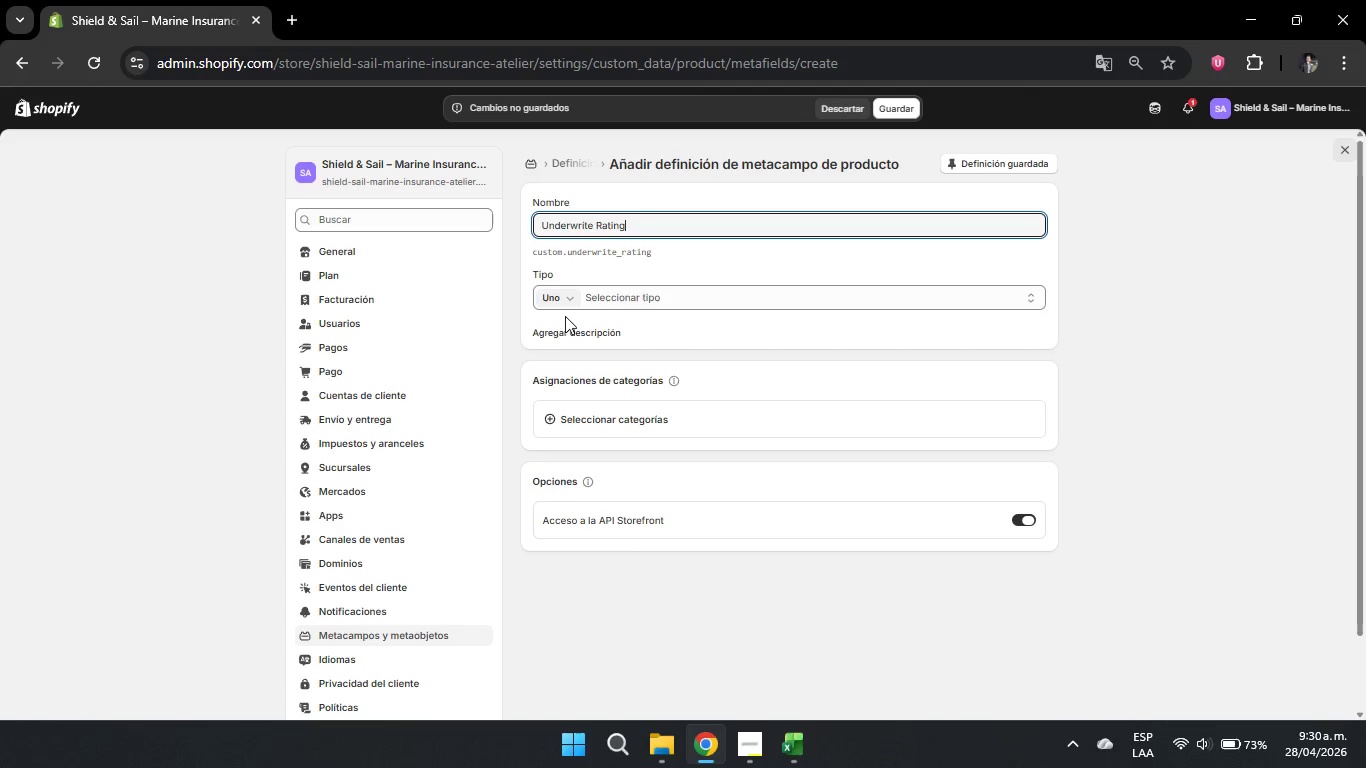 
left_click([560, 302])
 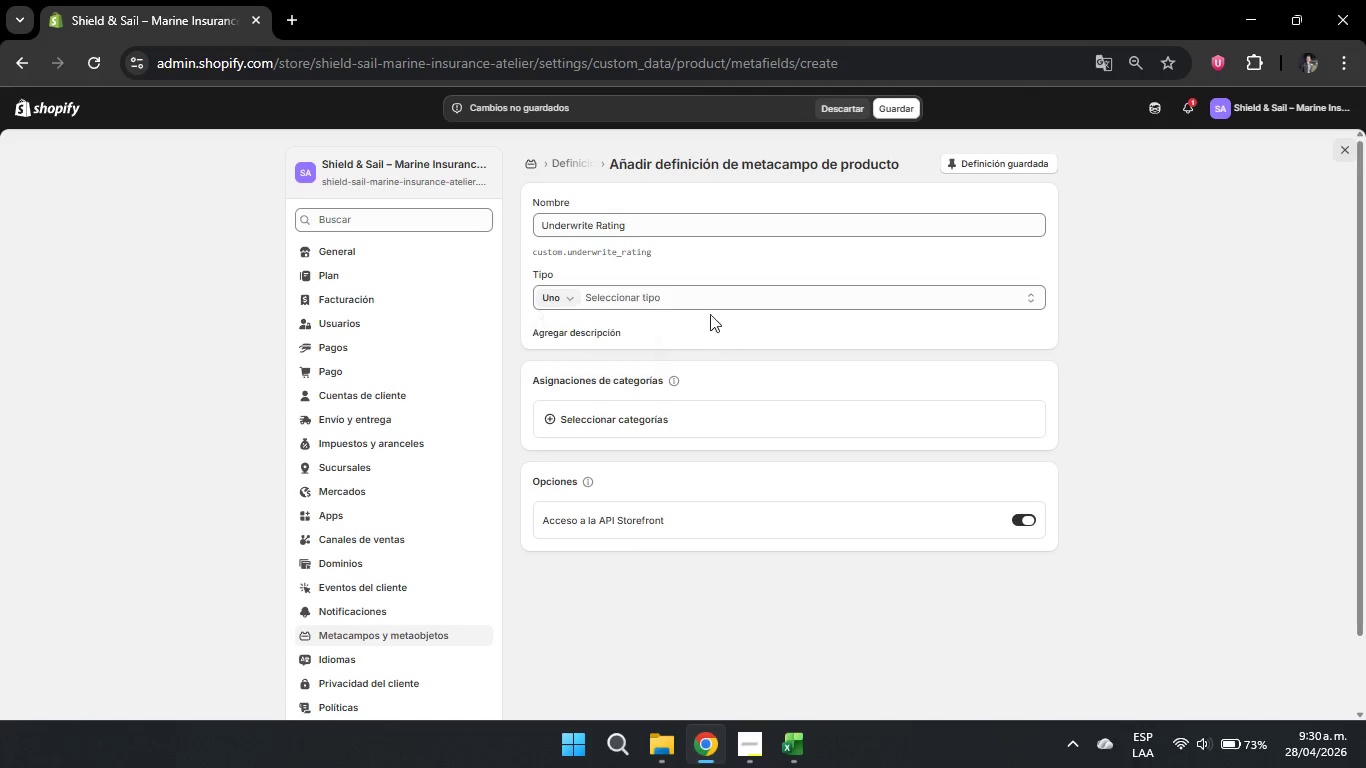 
double_click([694, 295])
 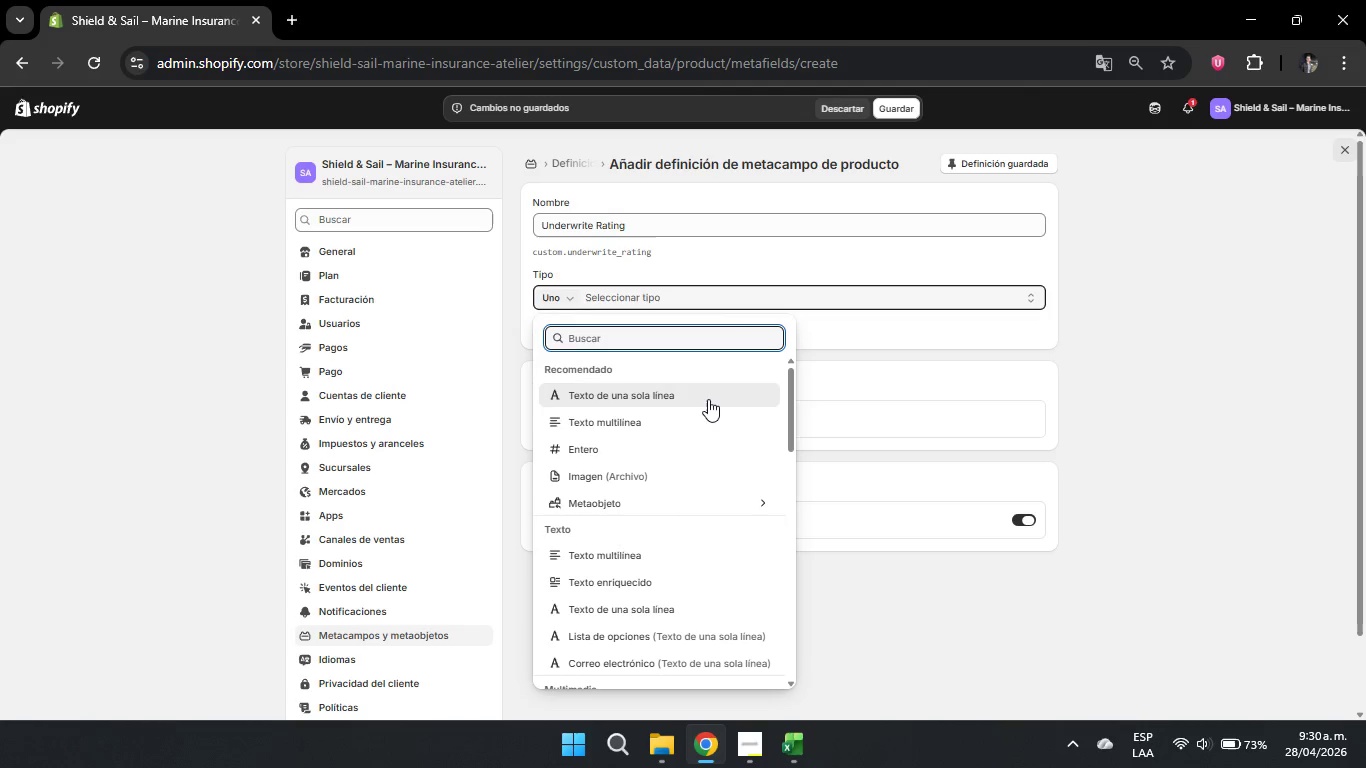 
left_click([703, 399])
 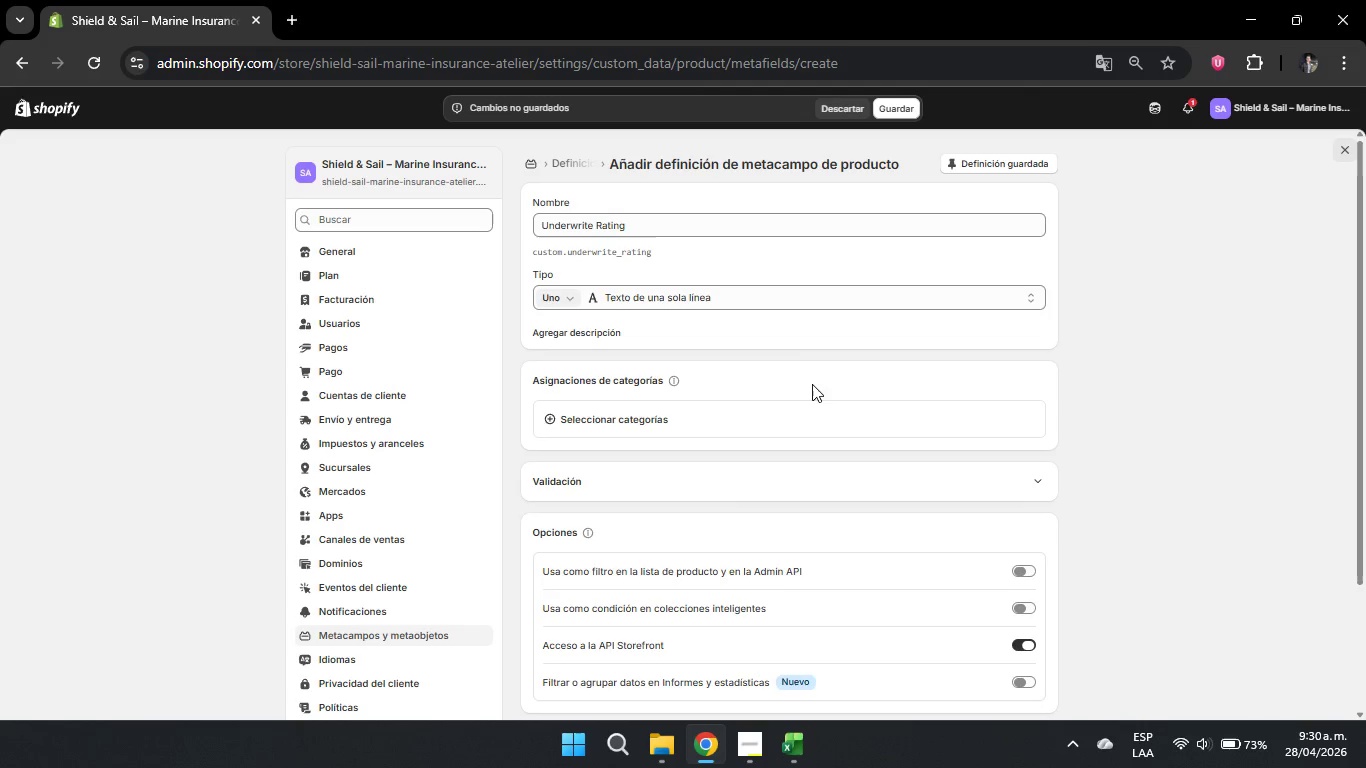 
scroll: coordinate [846, 373], scroll_direction: down, amount: 2.0
 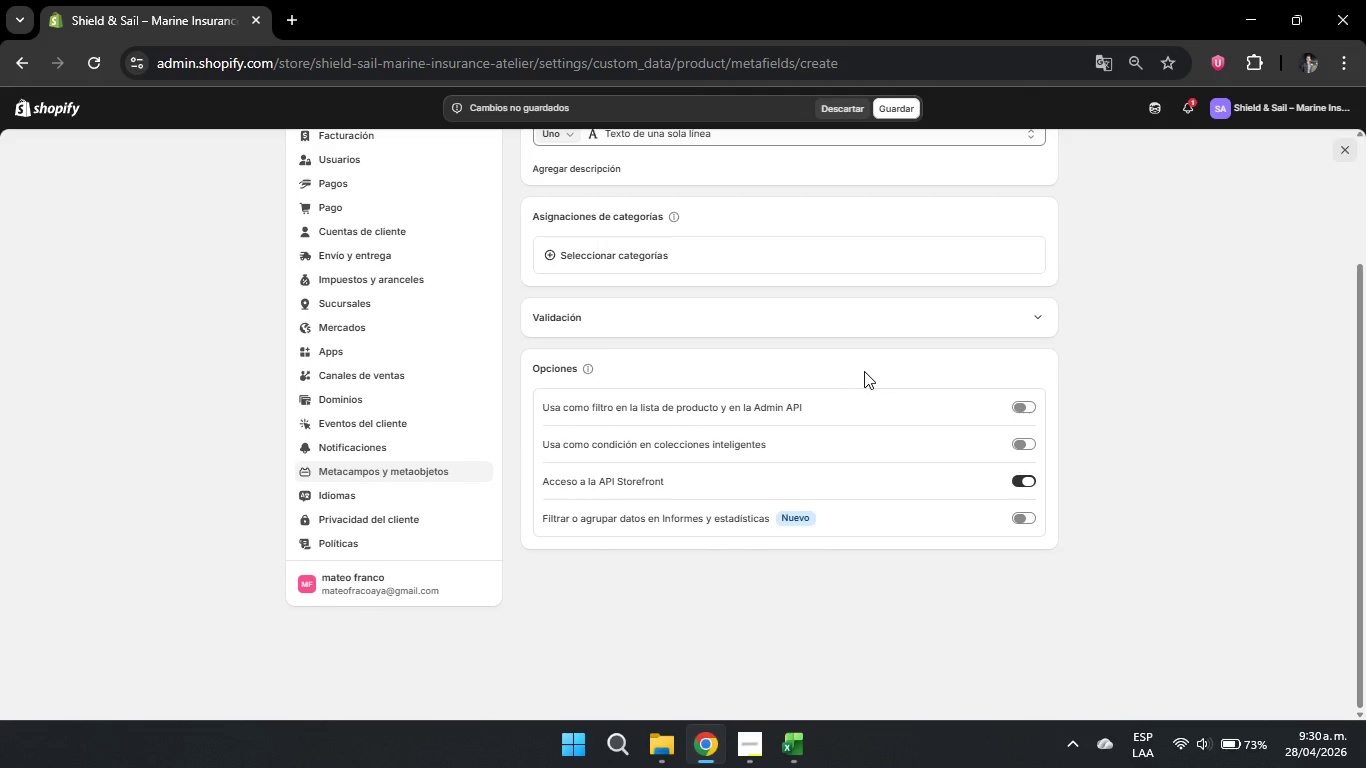 
scroll: coordinate [841, 351], scroll_direction: up, amount: 3.0
 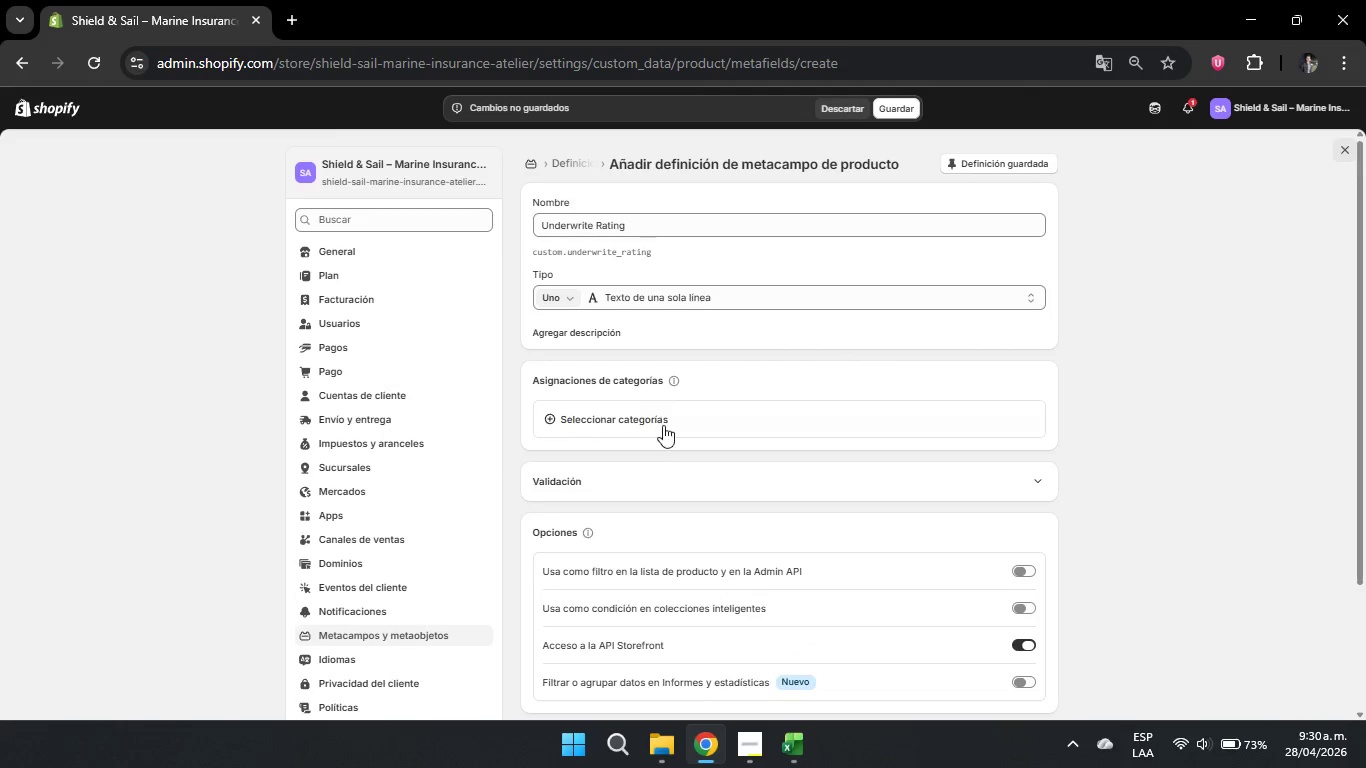 
left_click([663, 422])
 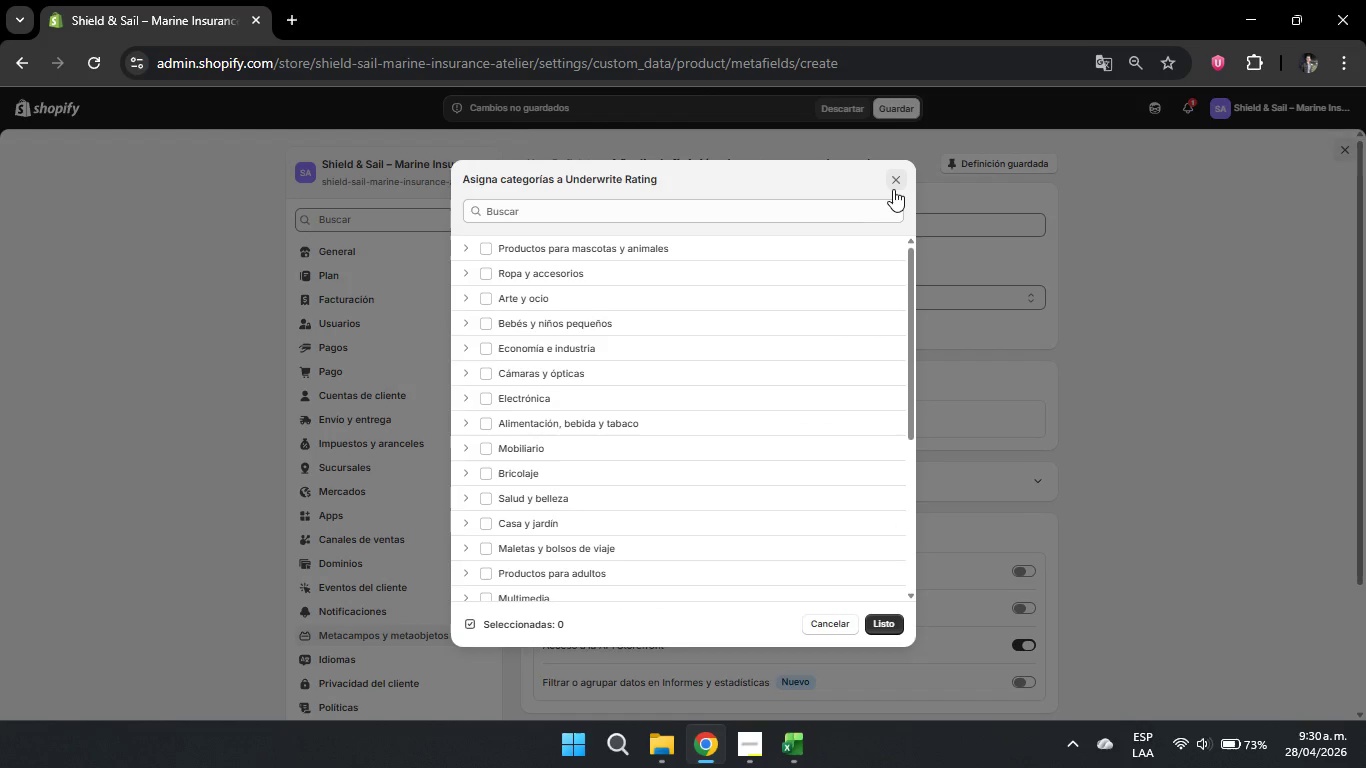 
left_click([891, 182])
 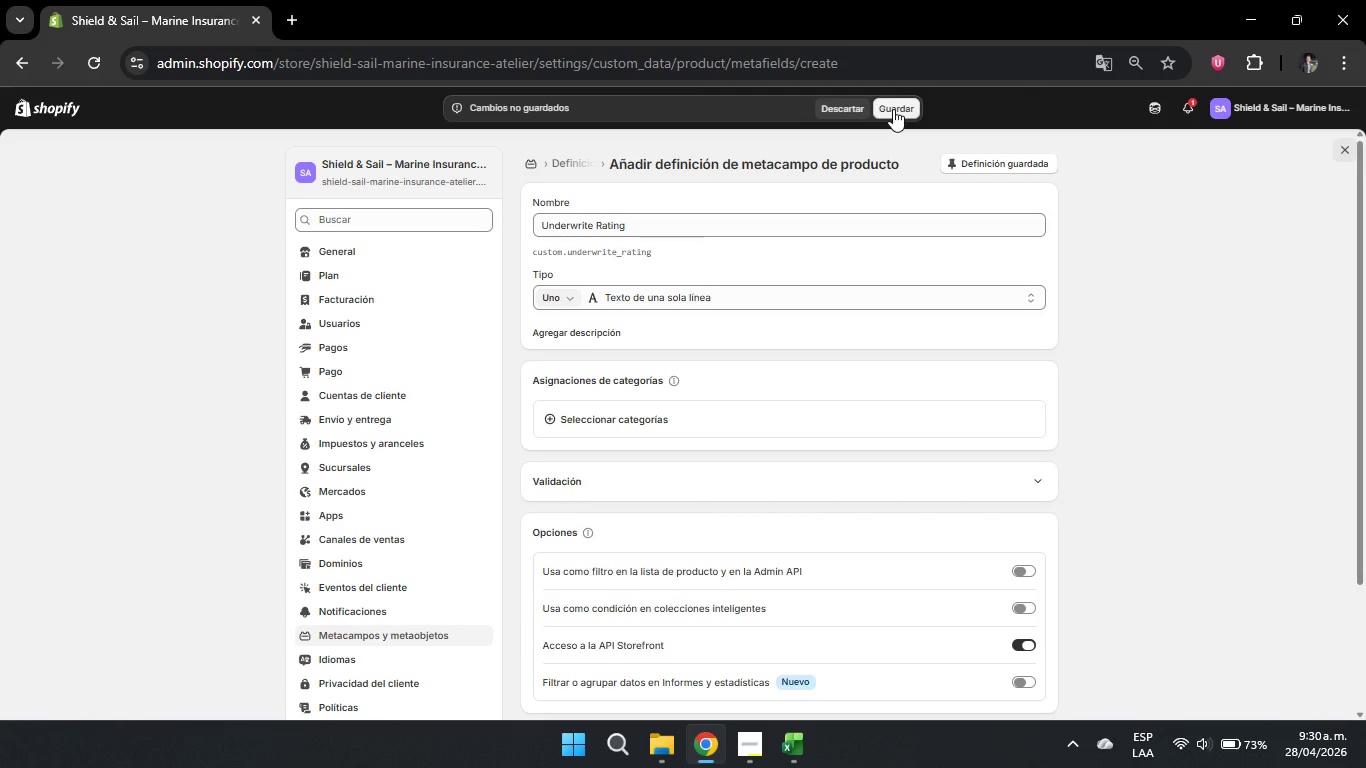 
left_click([893, 109])
 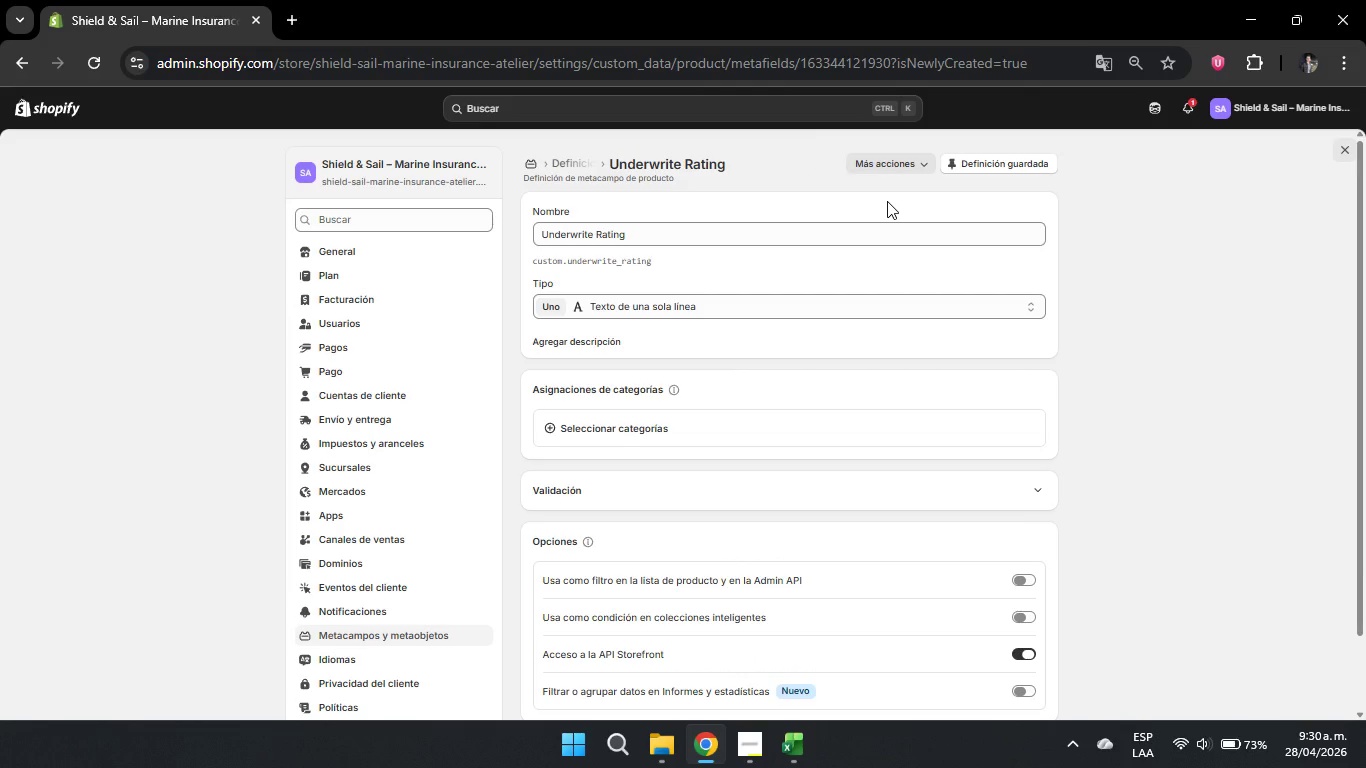 
scroll: coordinate [892, 239], scroll_direction: down, amount: 2.0
 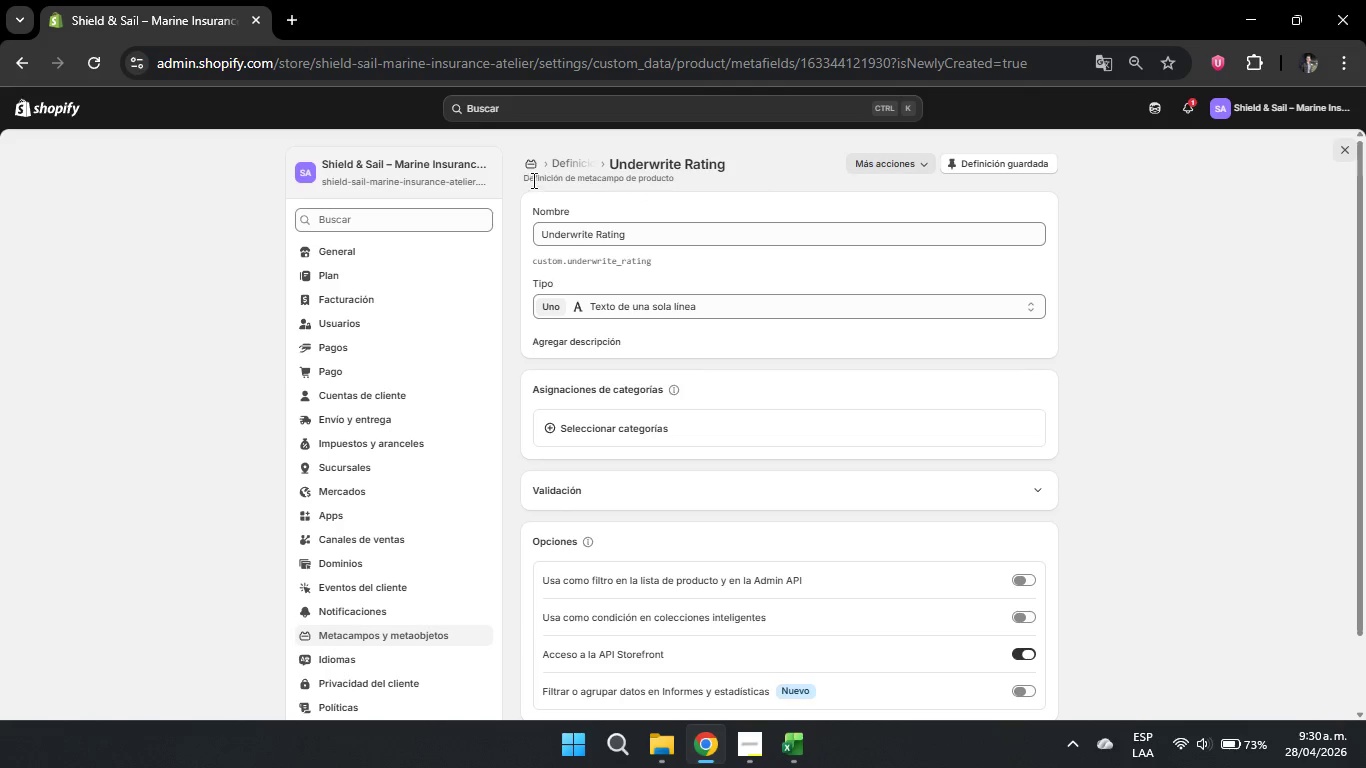 
left_click([581, 160])
 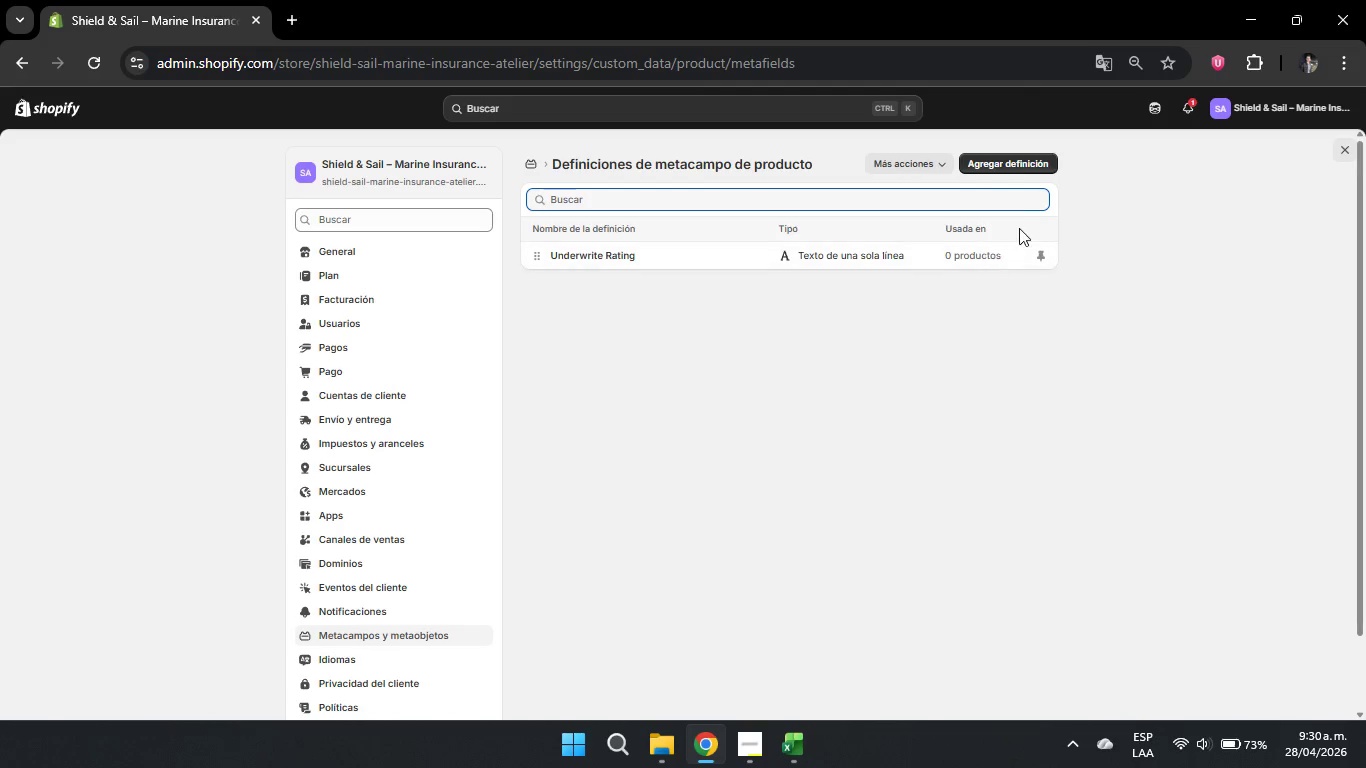 
left_click([1003, 164])
 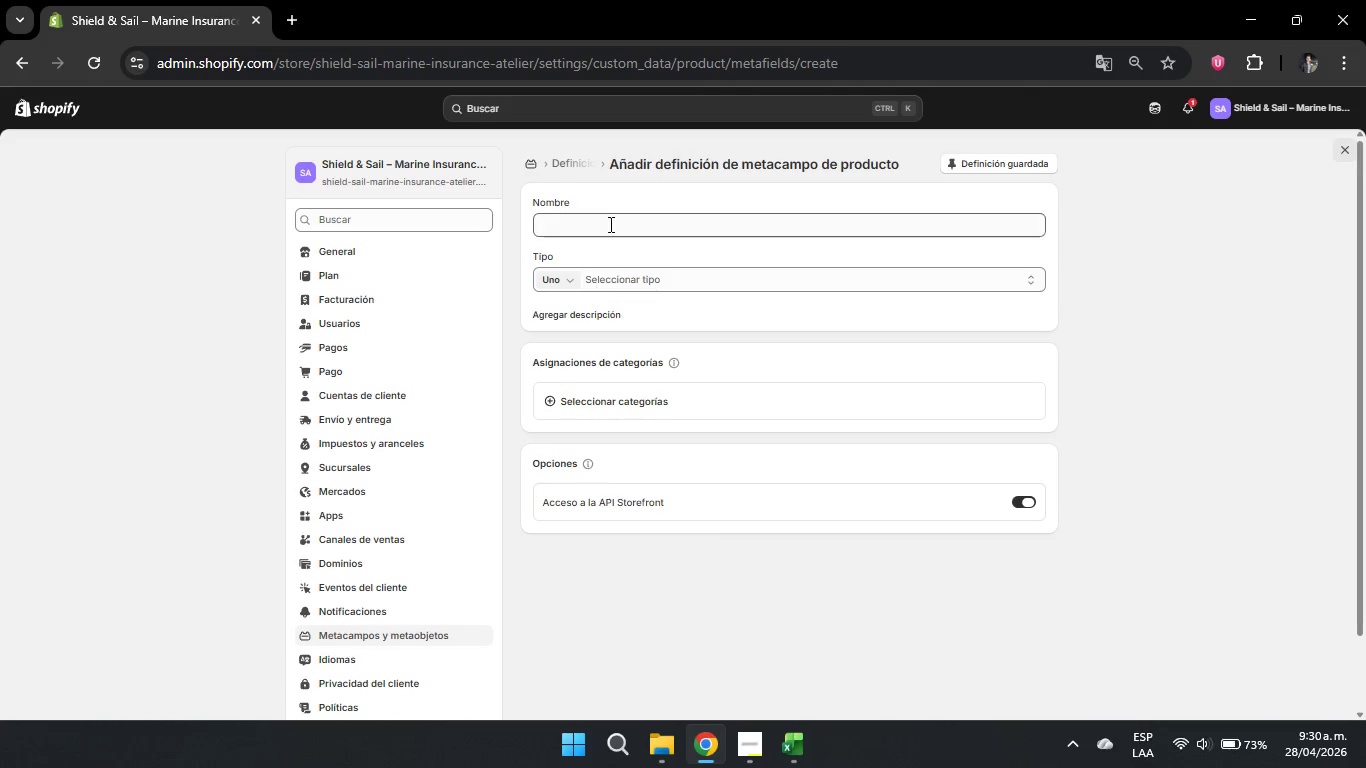 
left_click([610, 224])
 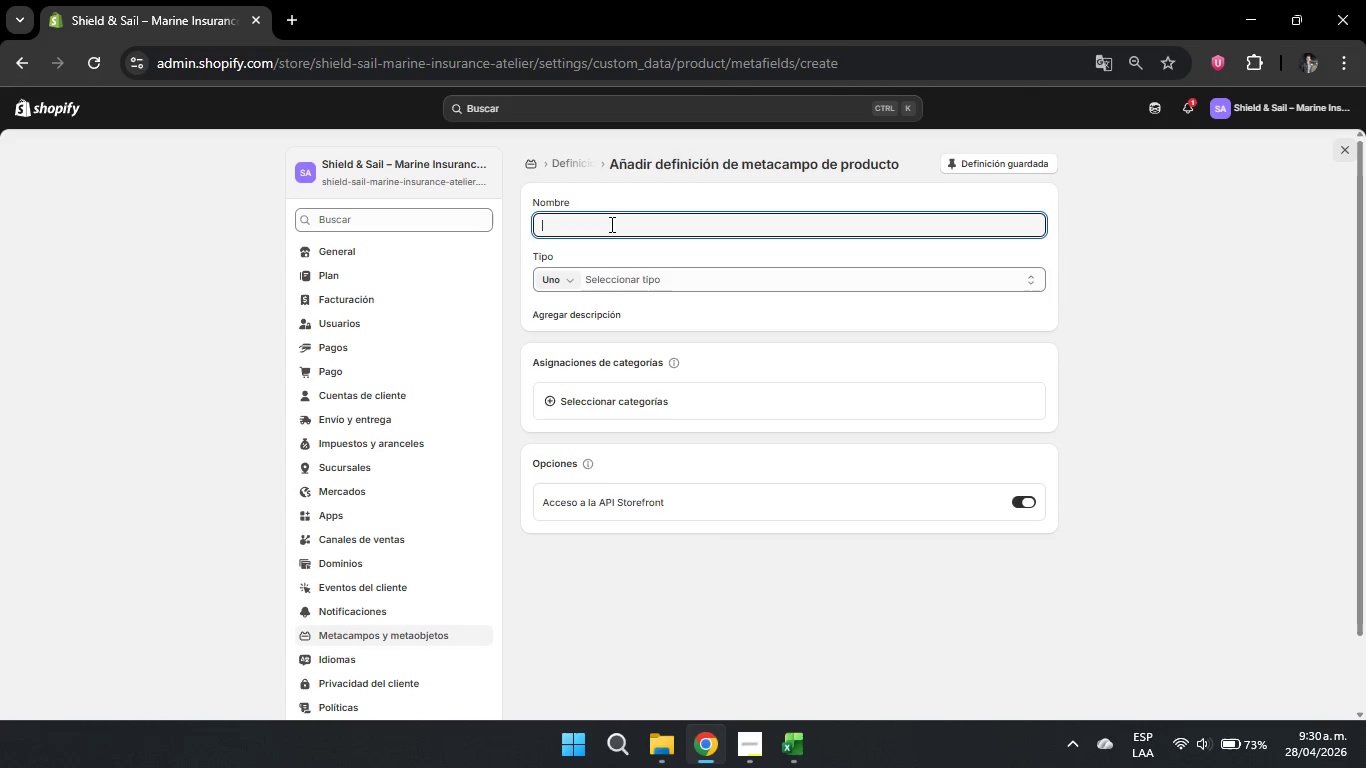 
type(Maximum Comverage)
 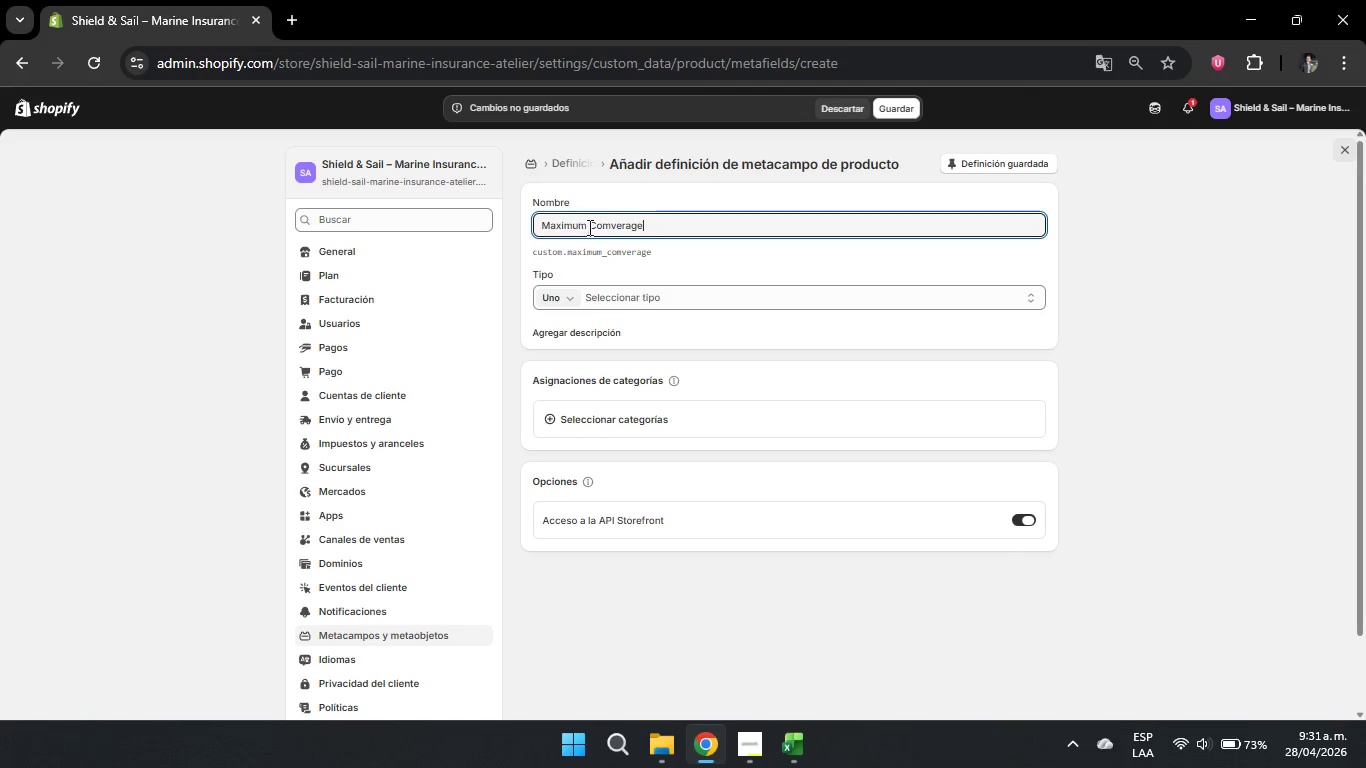 
left_click([606, 223])
 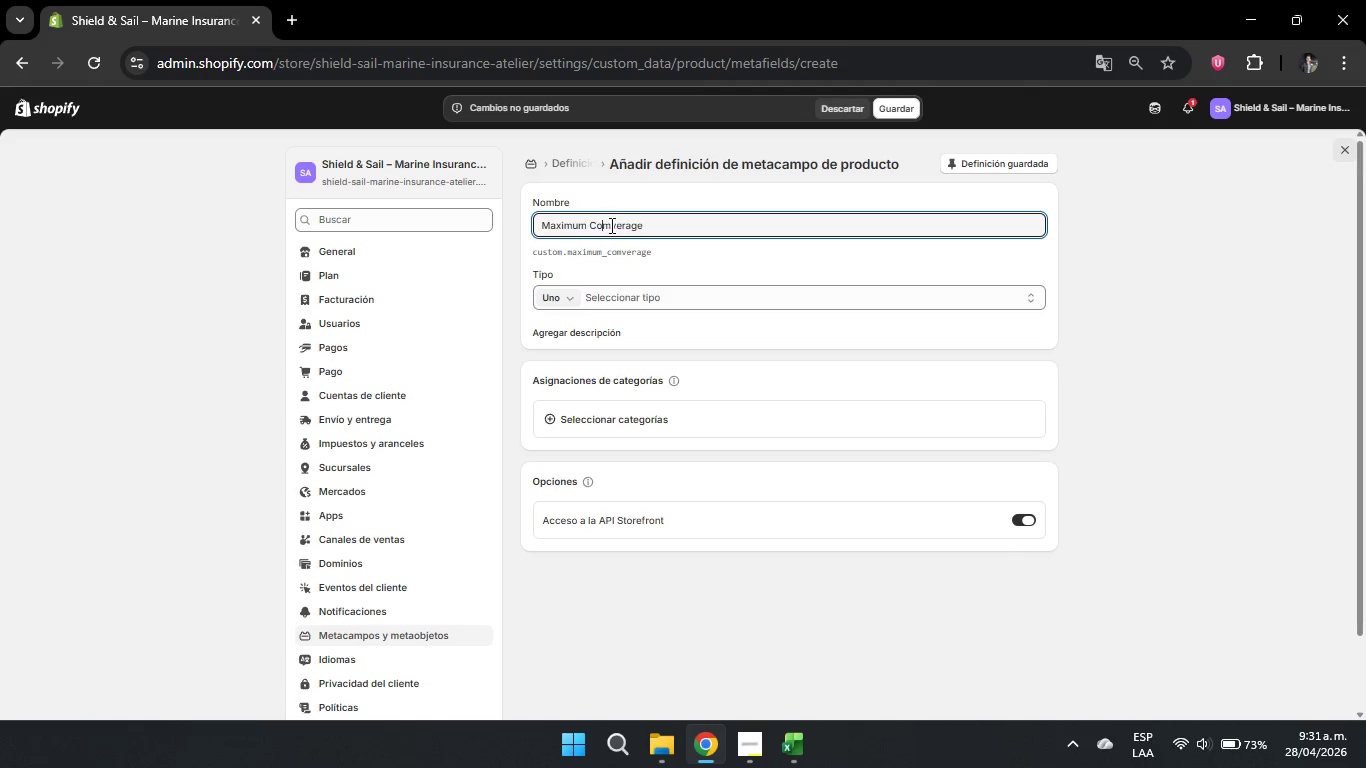 
left_click([611, 225])
 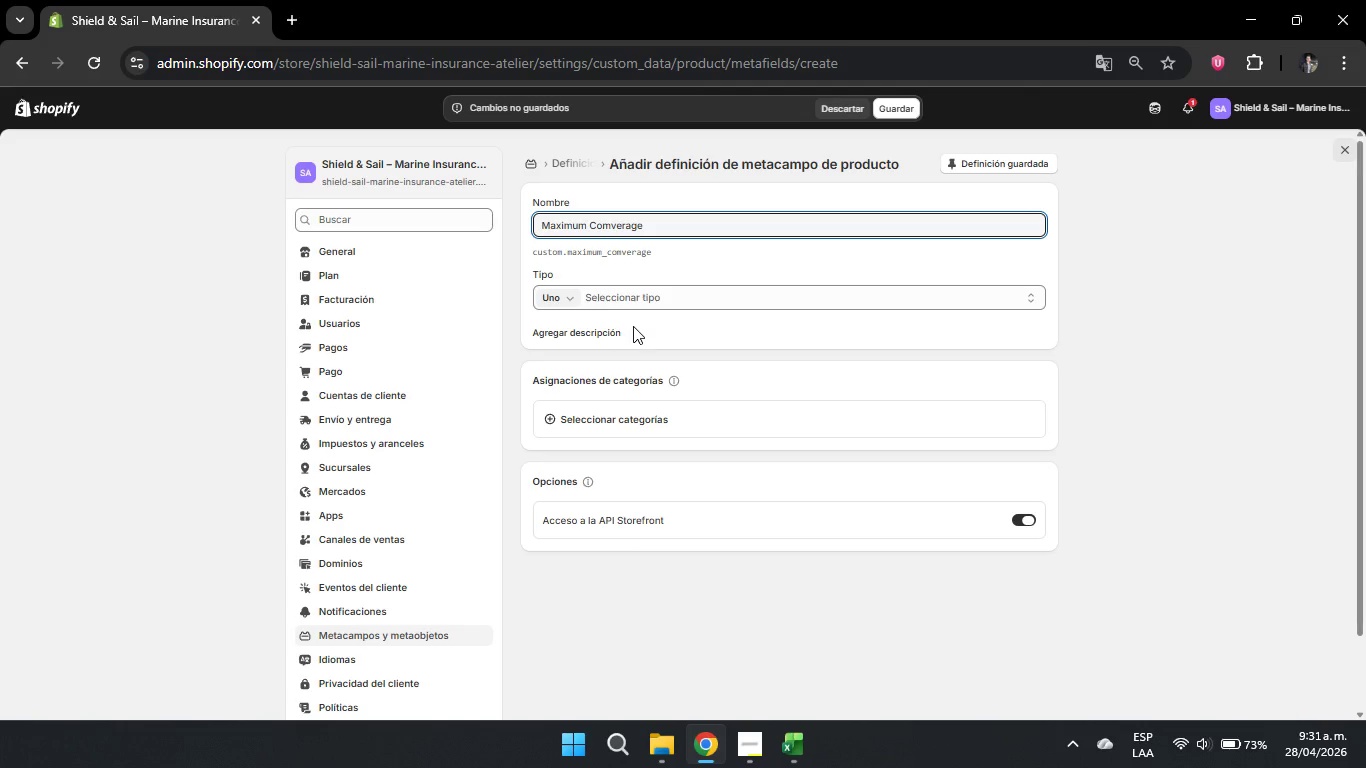 
key(Backspace)
 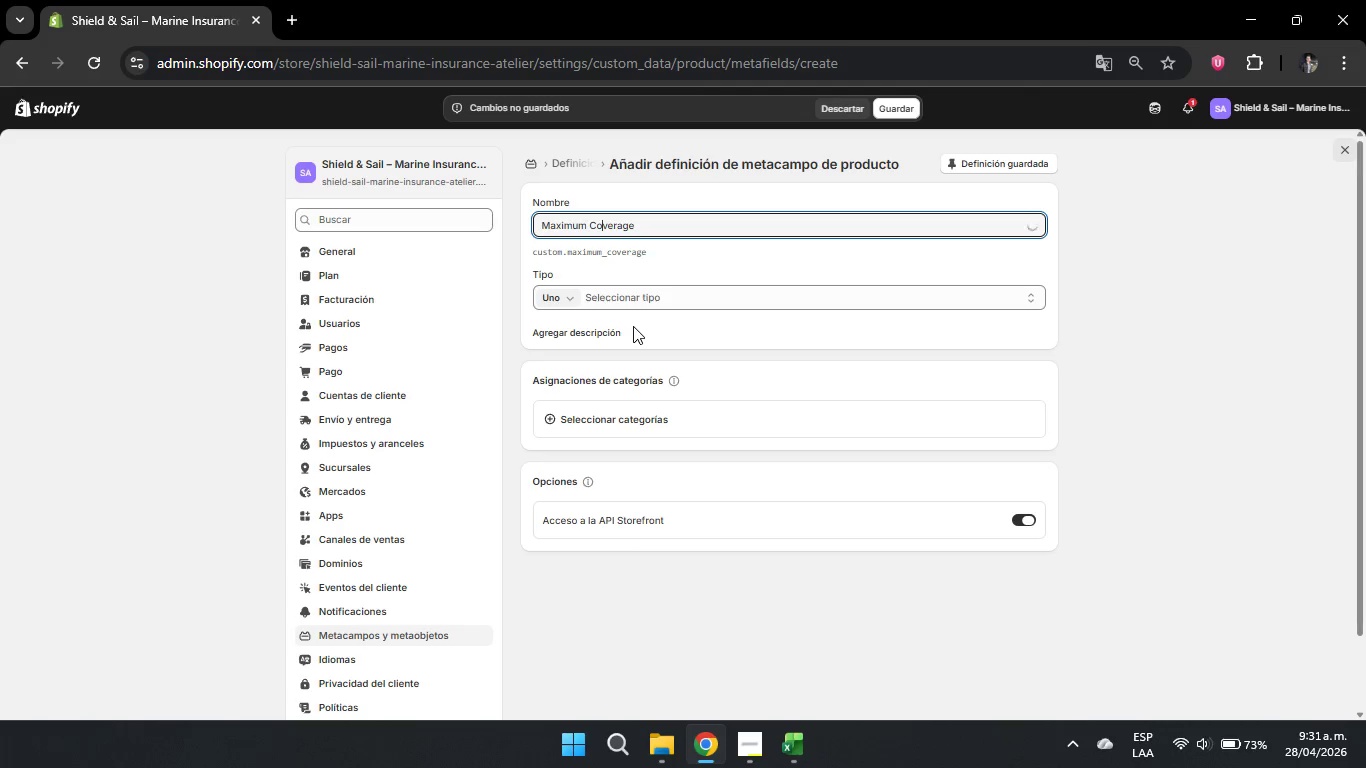 
key(N)
 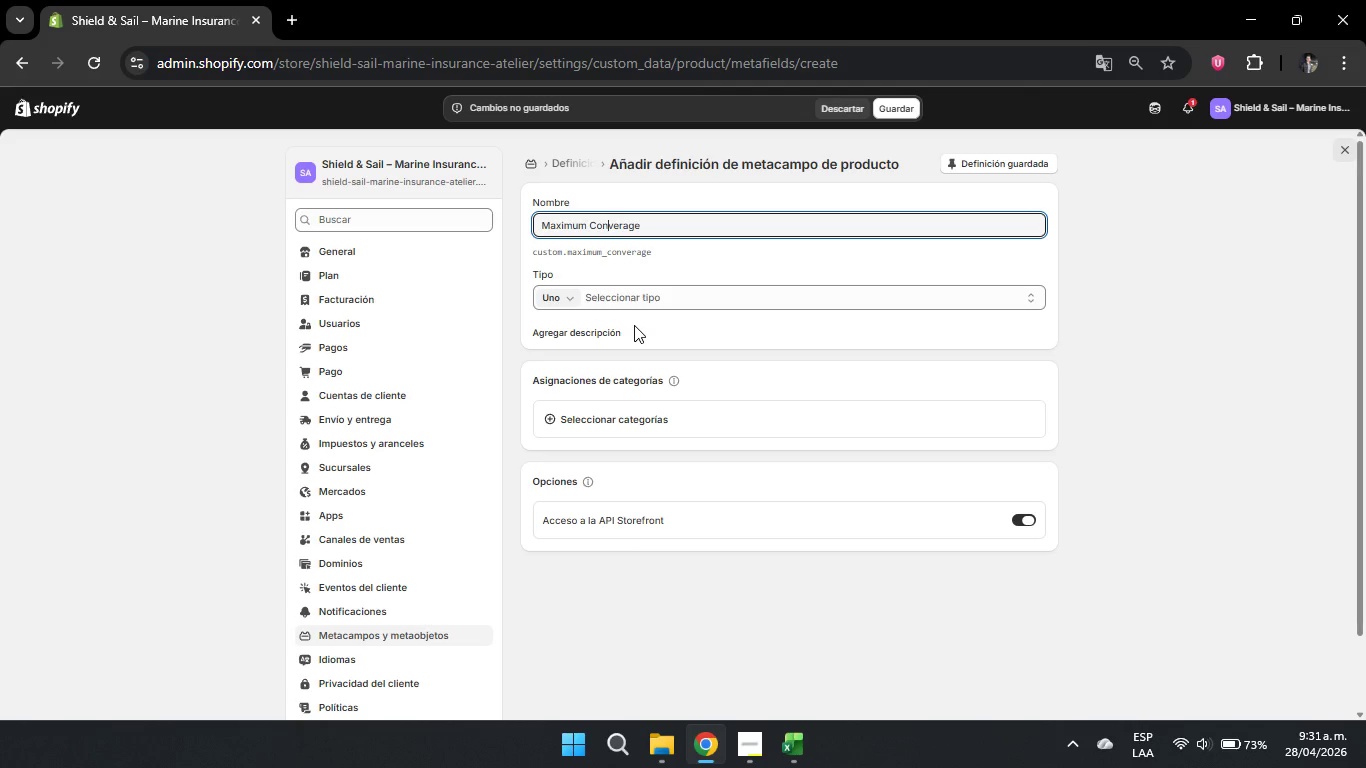 
left_click([646, 297])
 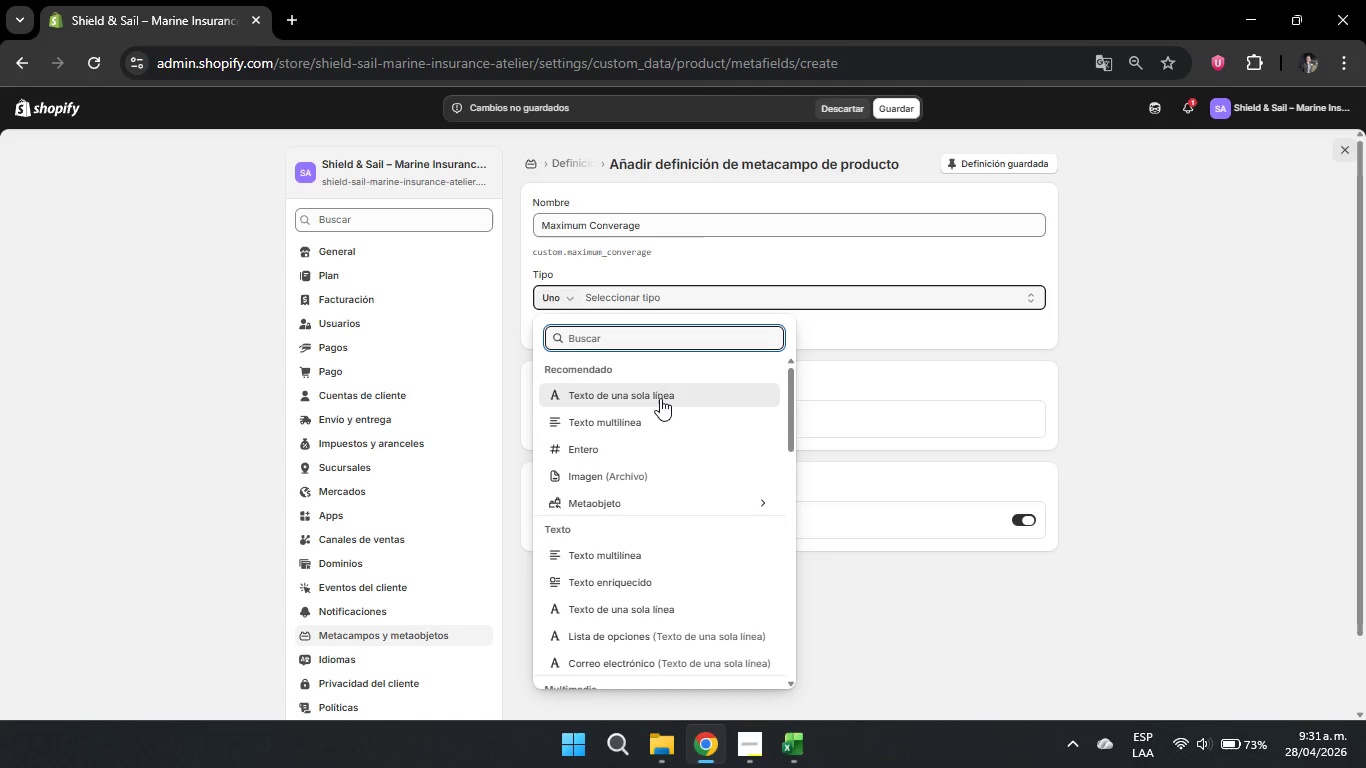 
left_click([660, 398])
 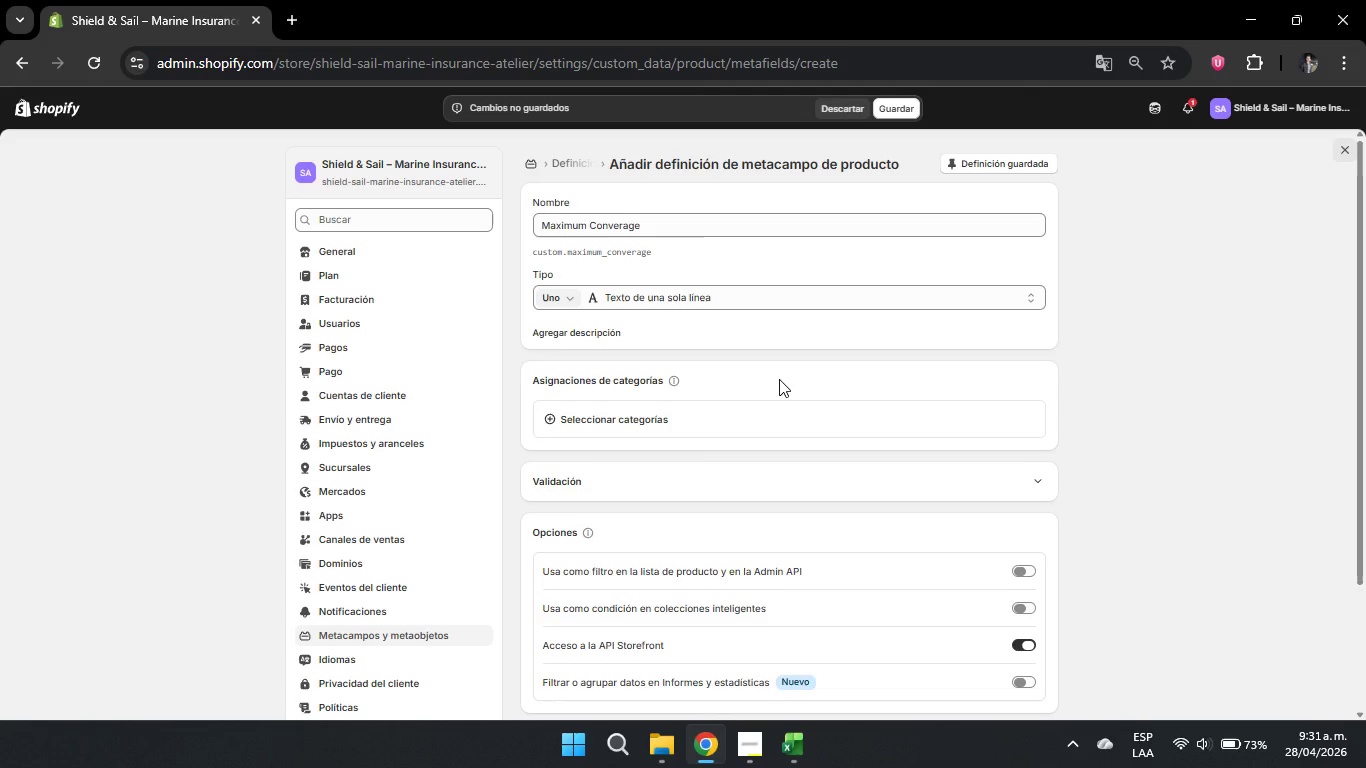 
wait(8.89)
 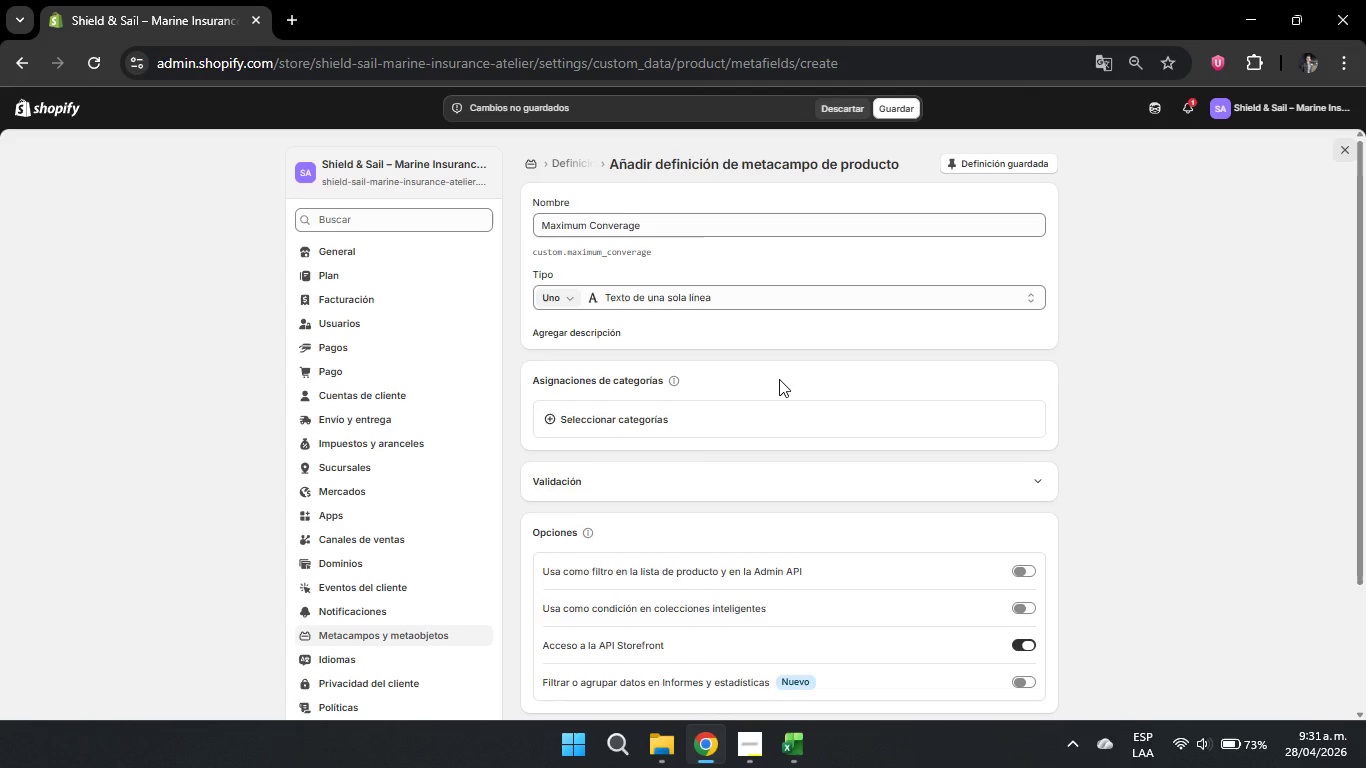 
scroll: coordinate [779, 379], scroll_direction: none, amount: 0.0
 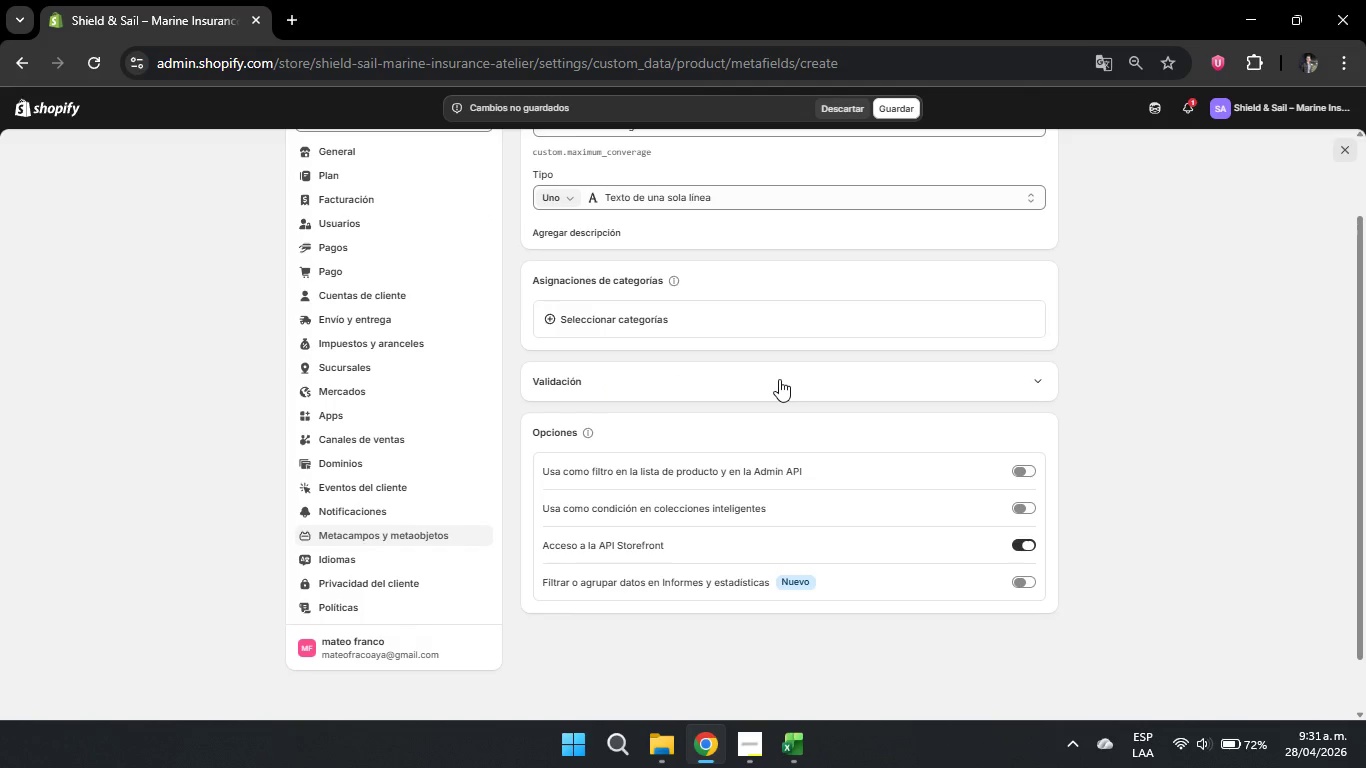 
scroll: coordinate [779, 379], scroll_direction: up, amount: 1.0
 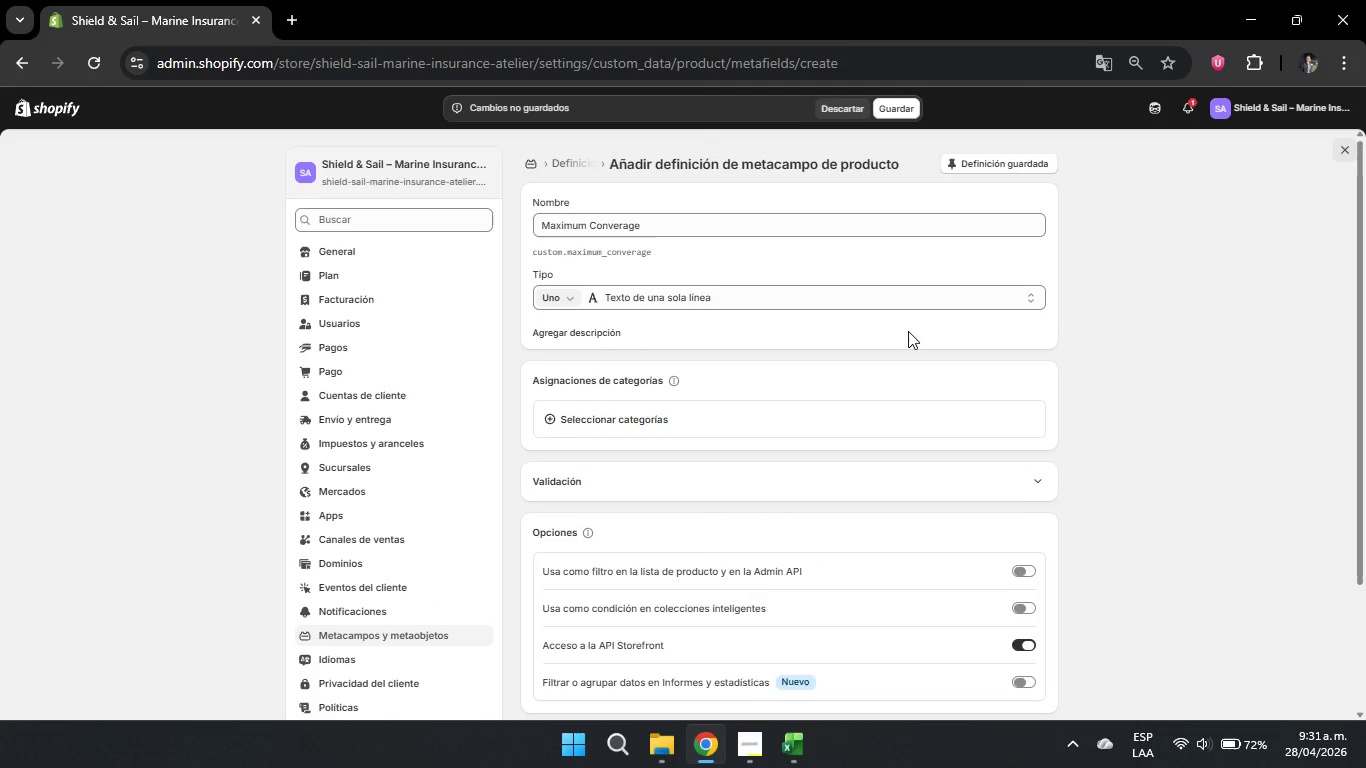 
wait(6.69)
 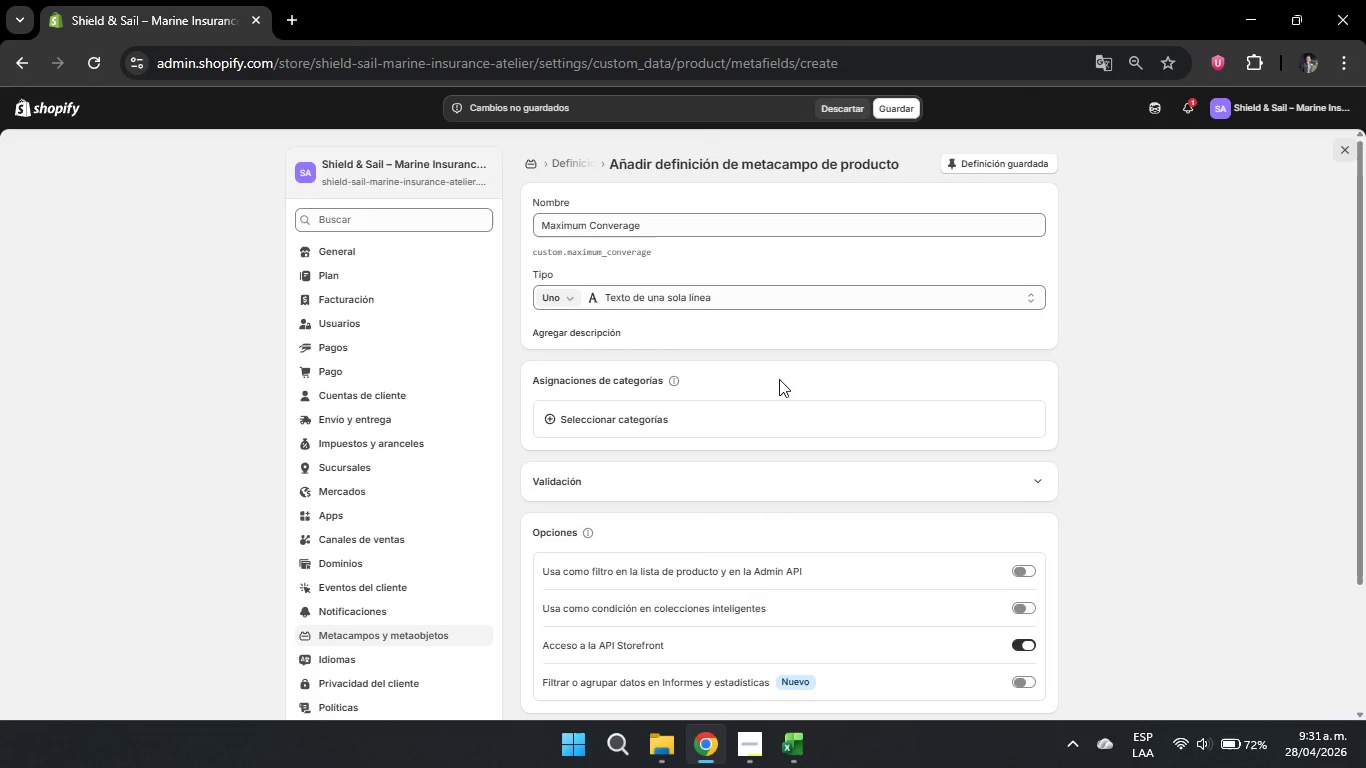 
left_click([896, 113])
 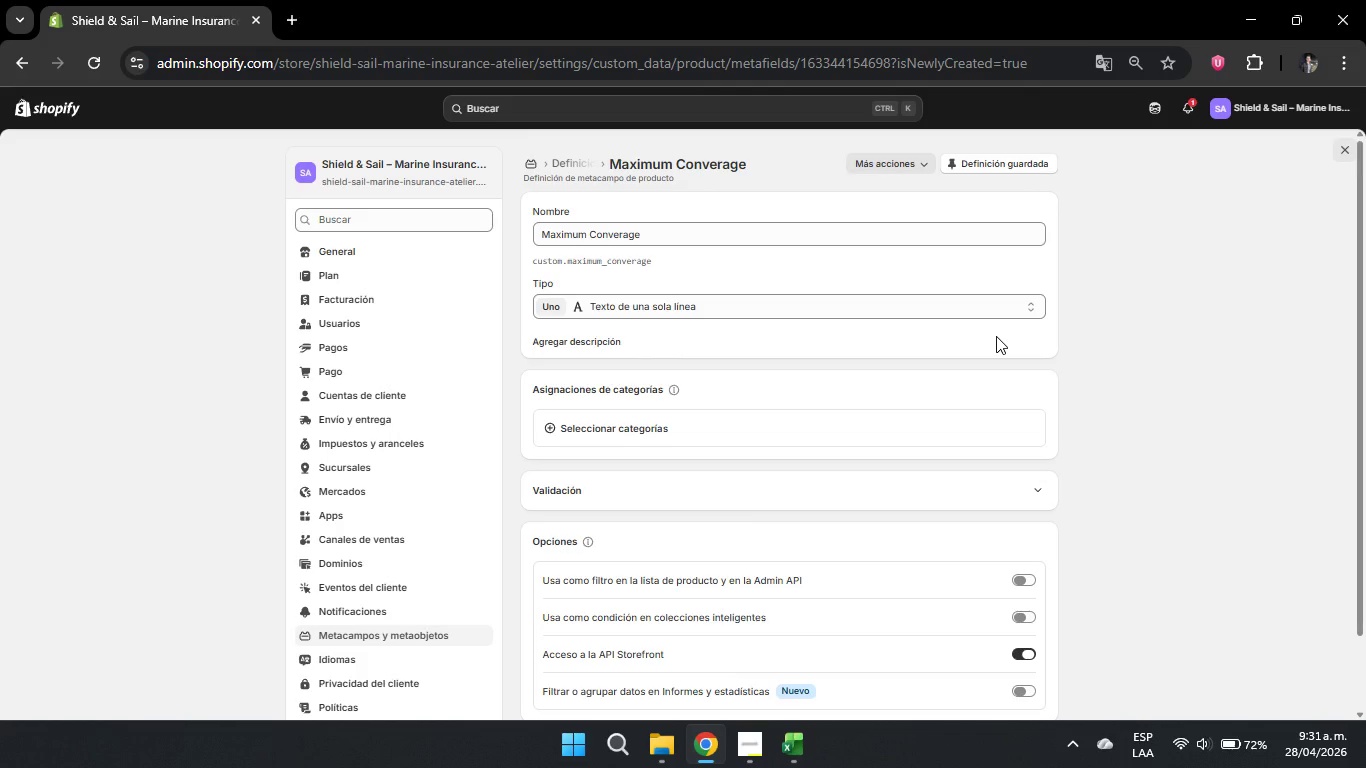 
scroll: coordinate [996, 340], scroll_direction: down, amount: 1.0
 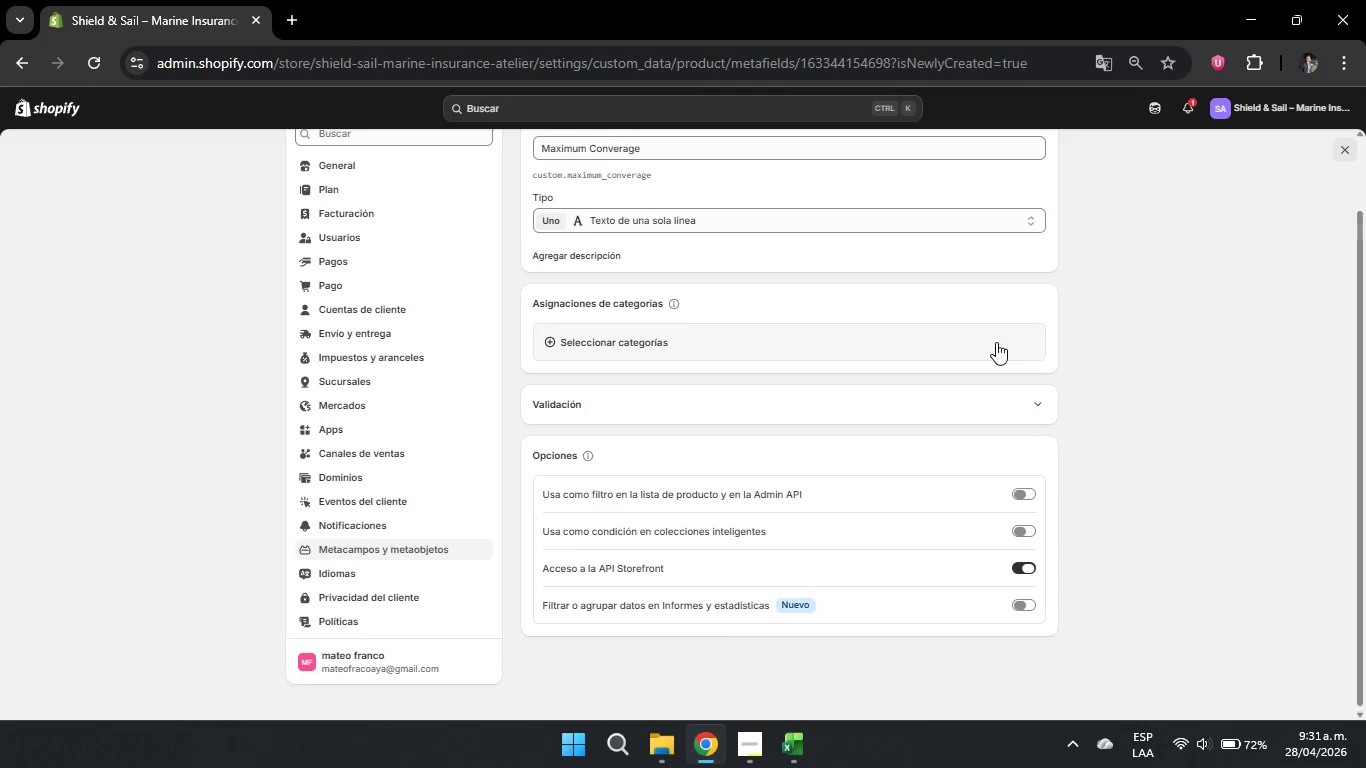 
scroll: coordinate [996, 342], scroll_direction: up, amount: 1.0
 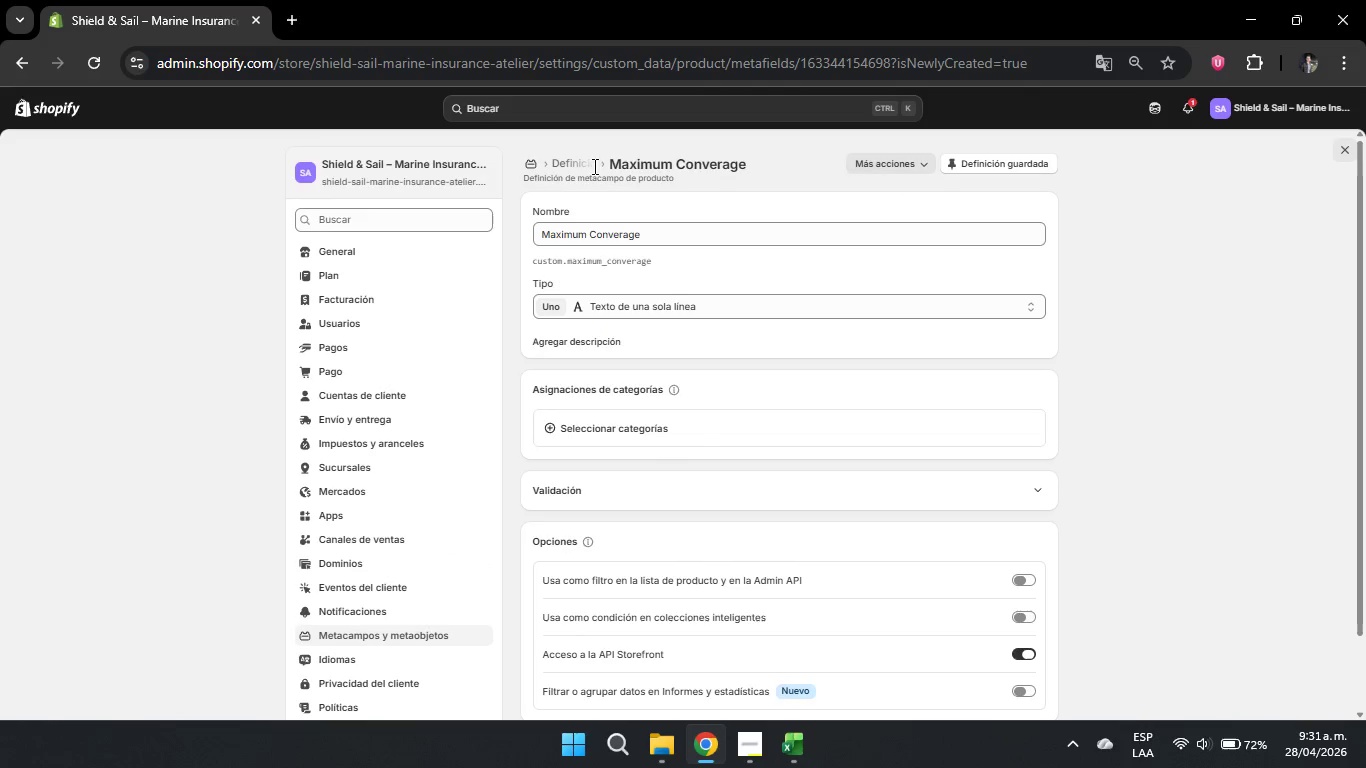 
left_click([576, 164])
 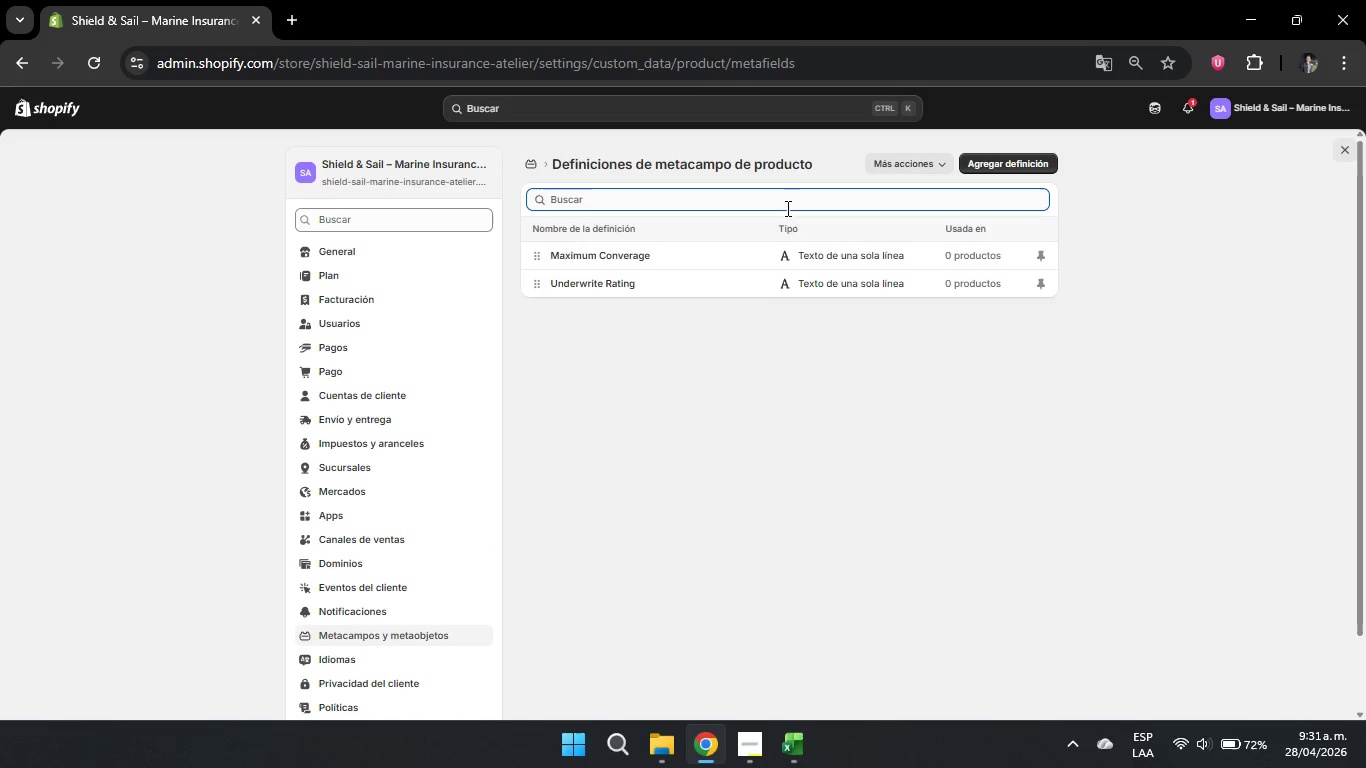 
left_click([385, 638])
 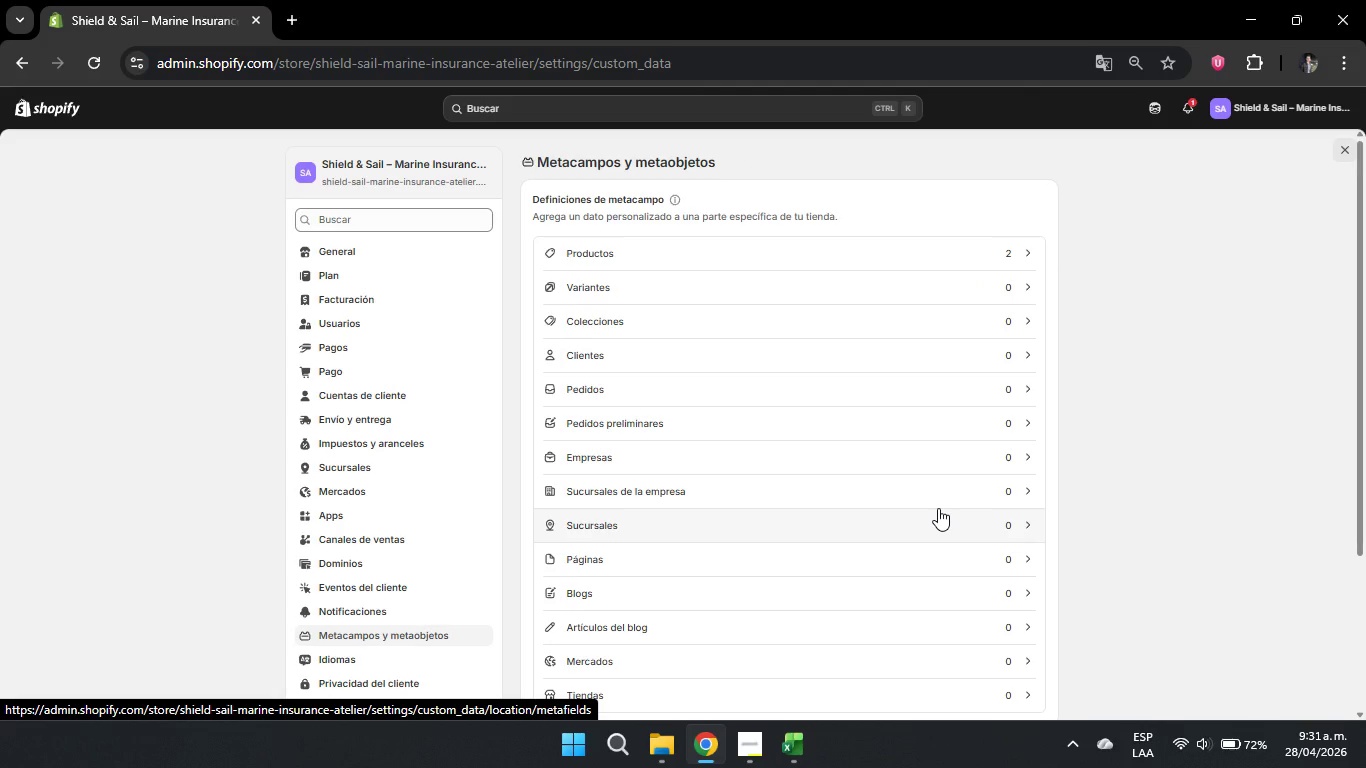 
wait(5.92)
 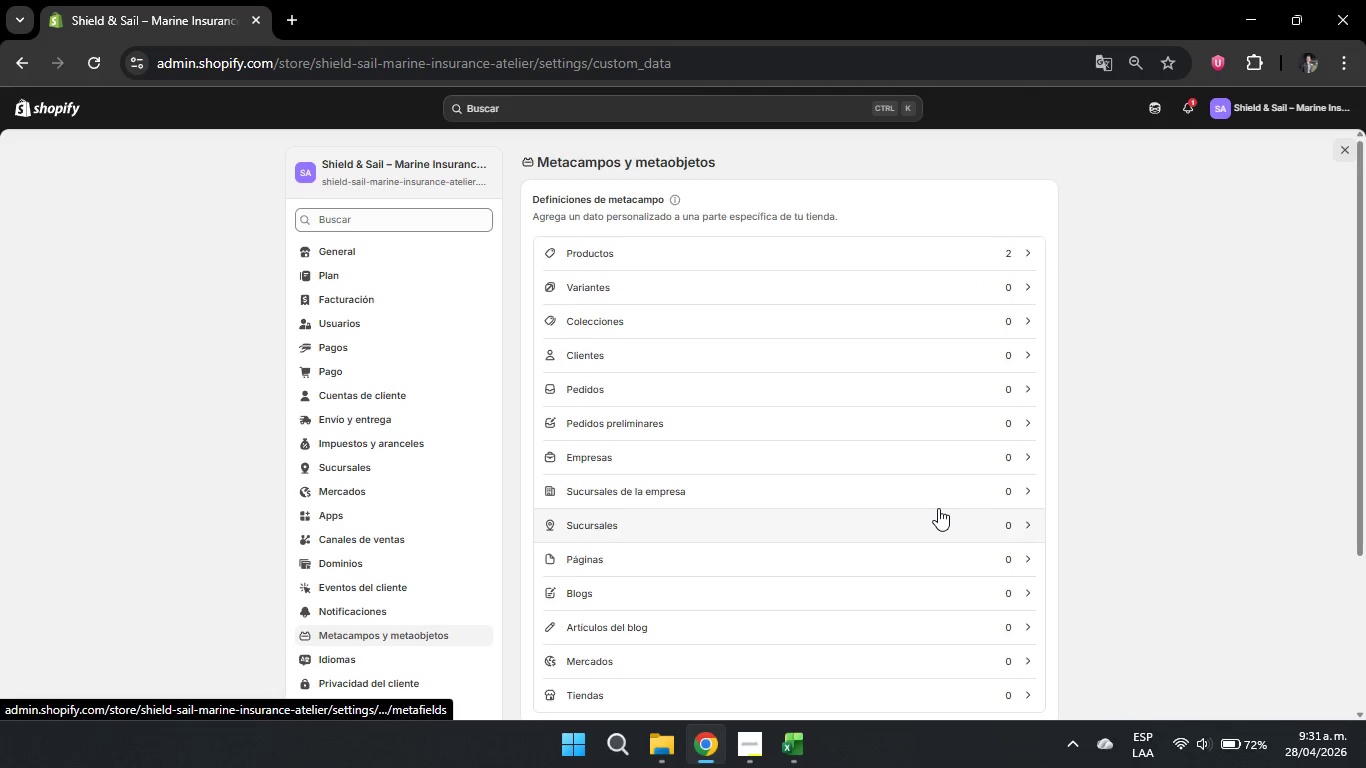 
scroll: coordinate [942, 482], scroll_direction: down, amount: 8.0
 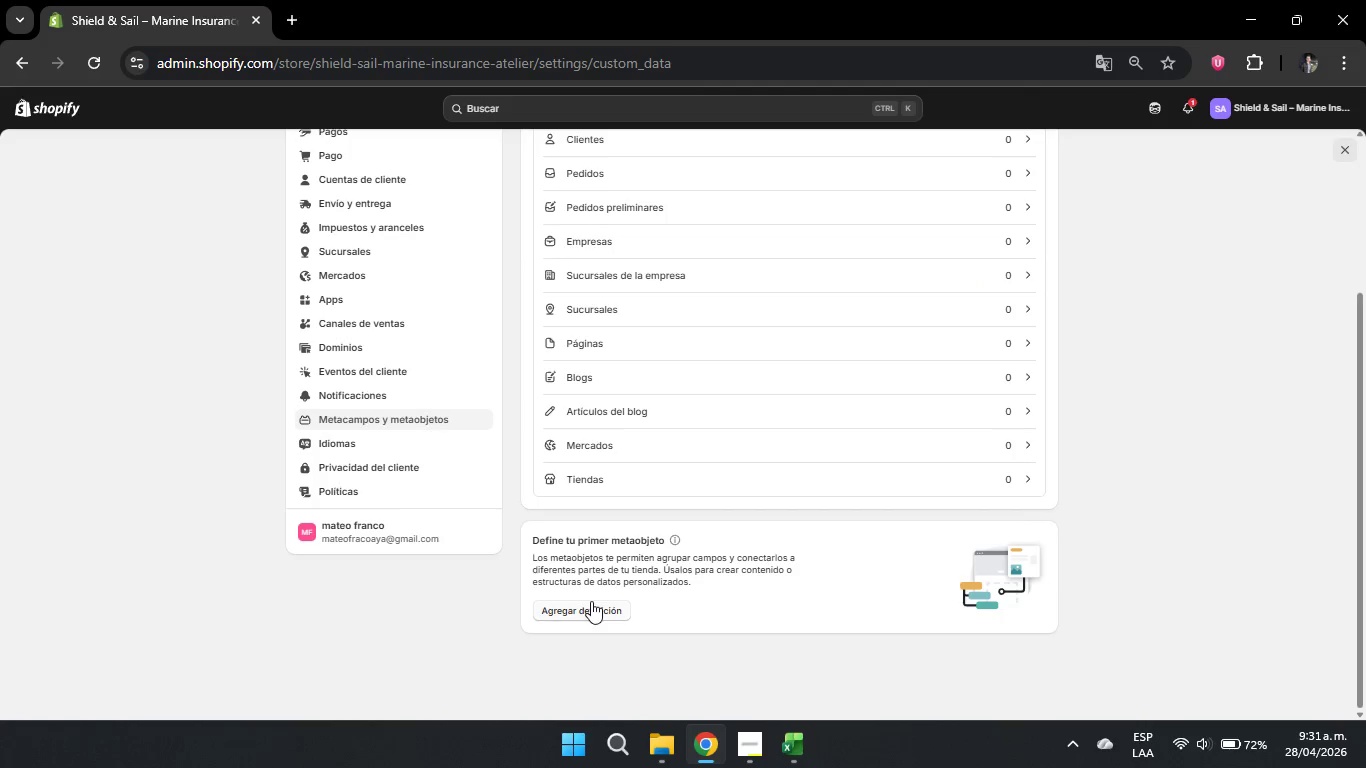 
left_click([589, 611])
 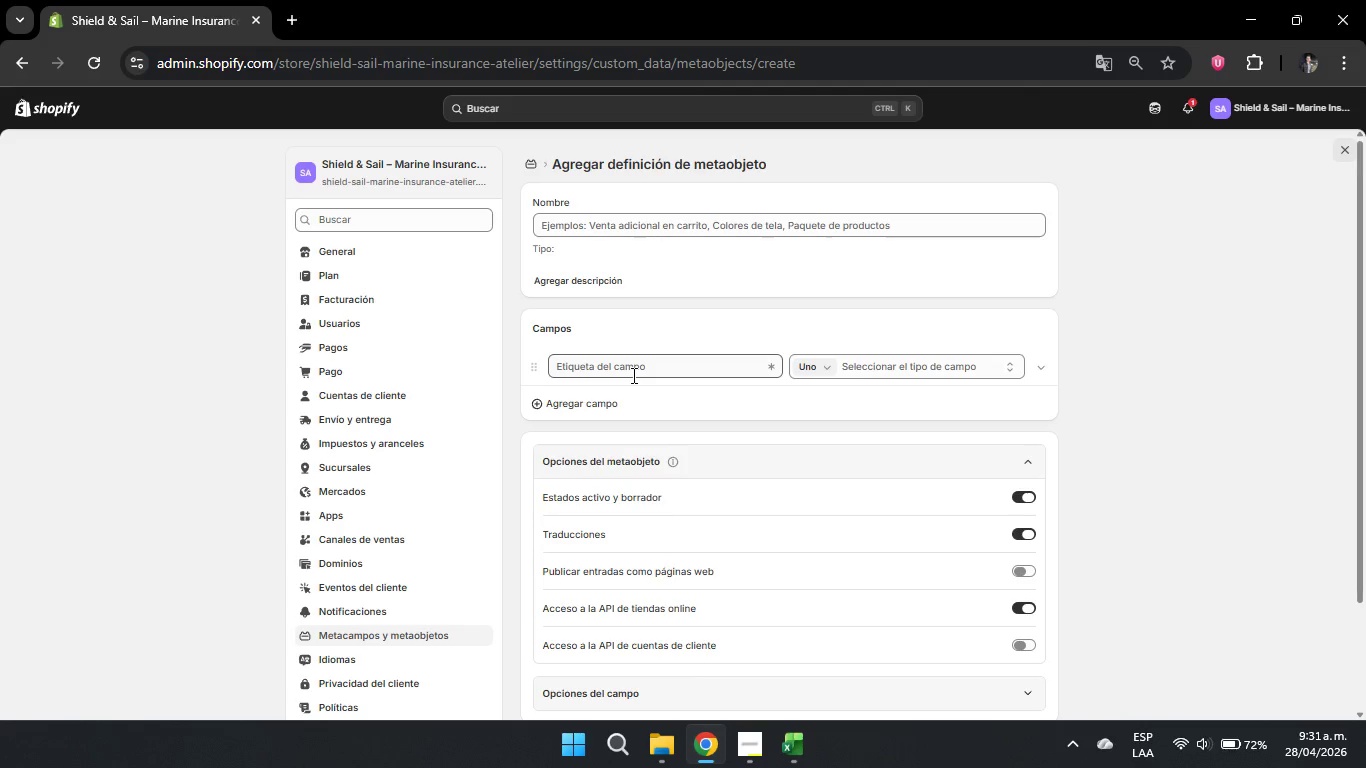 
wait(7.34)
 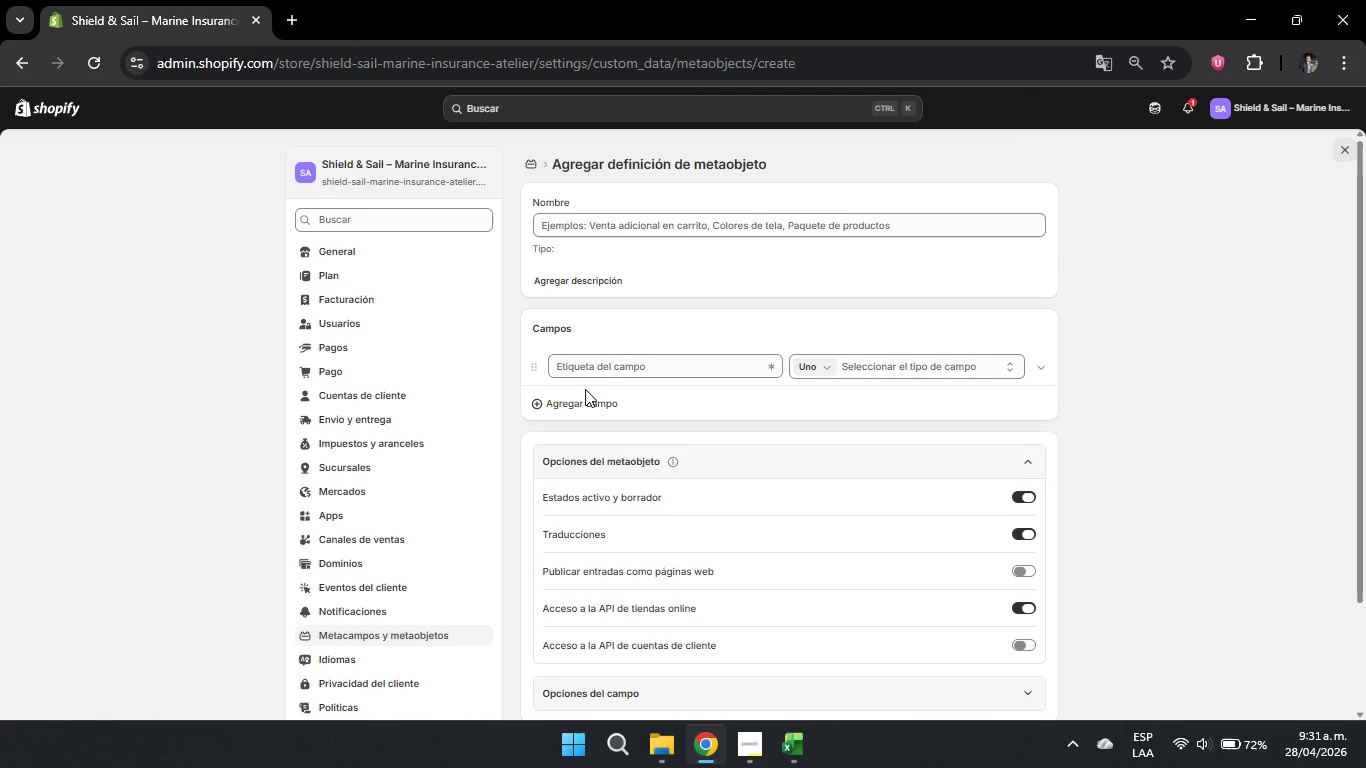 
left_click([630, 224])
 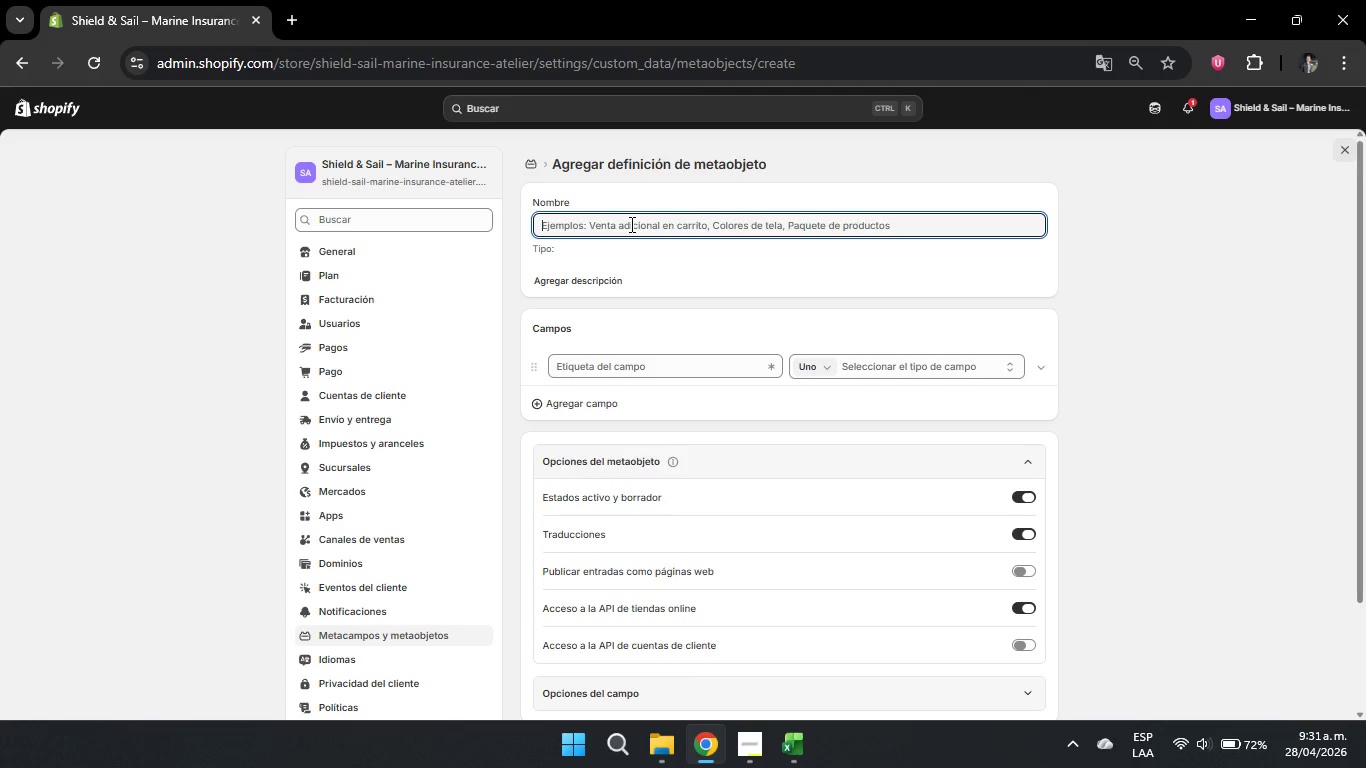 
wait(6.11)
 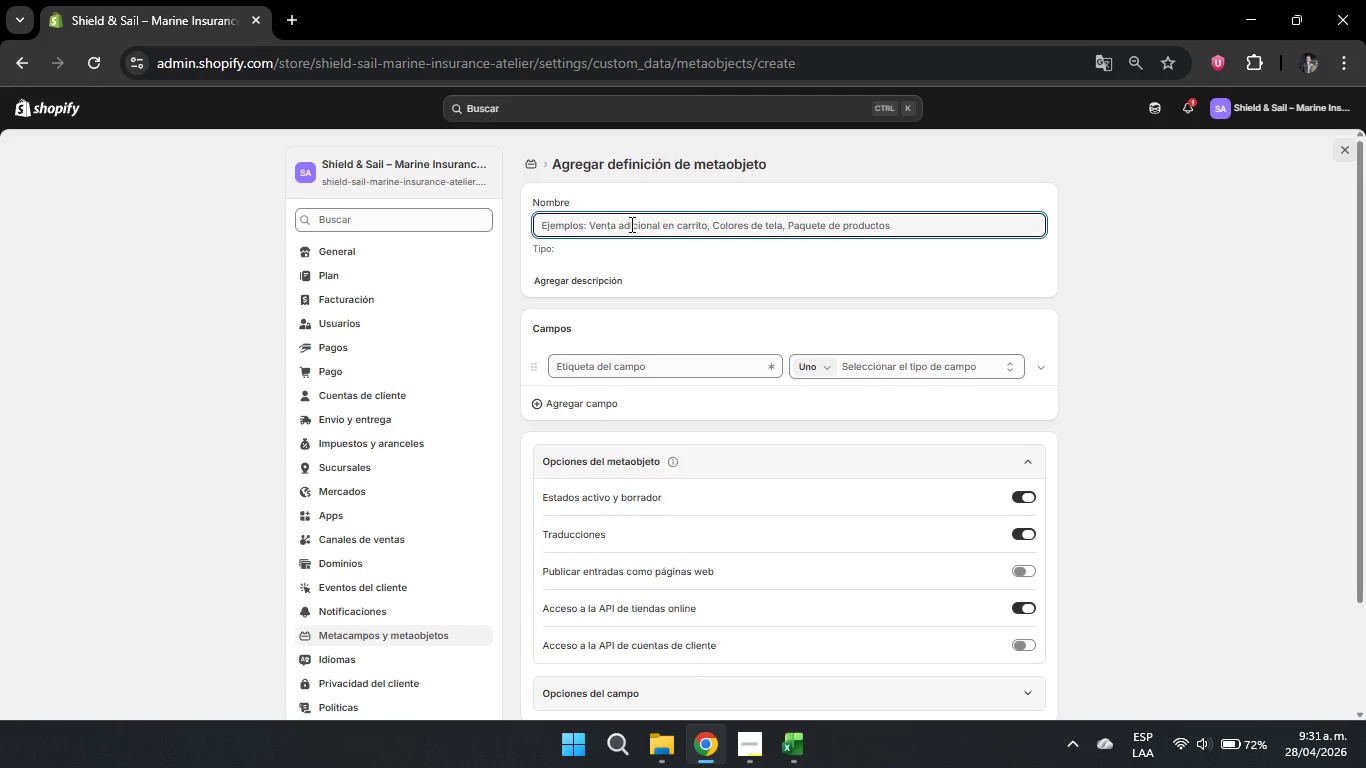 
type(Under )
key(Backspace)
type(write)
 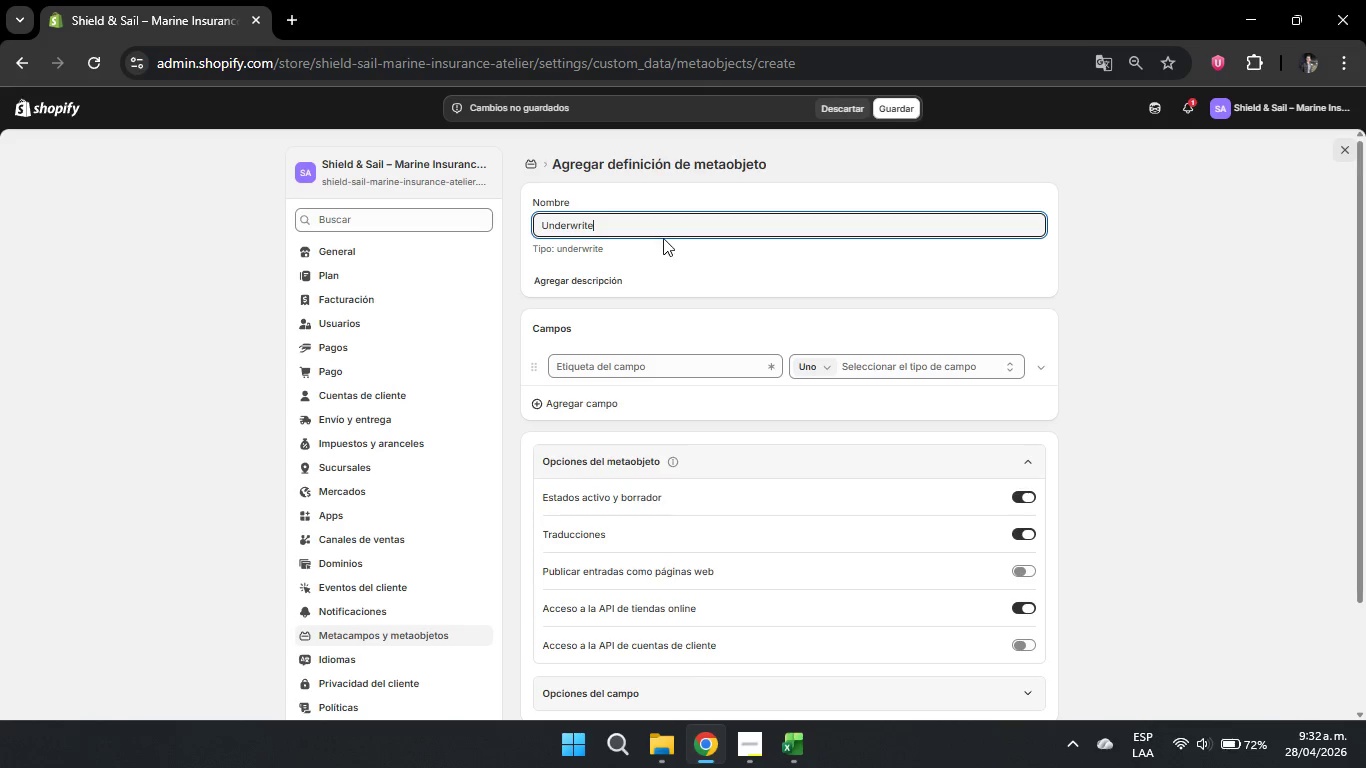 
key(R)
 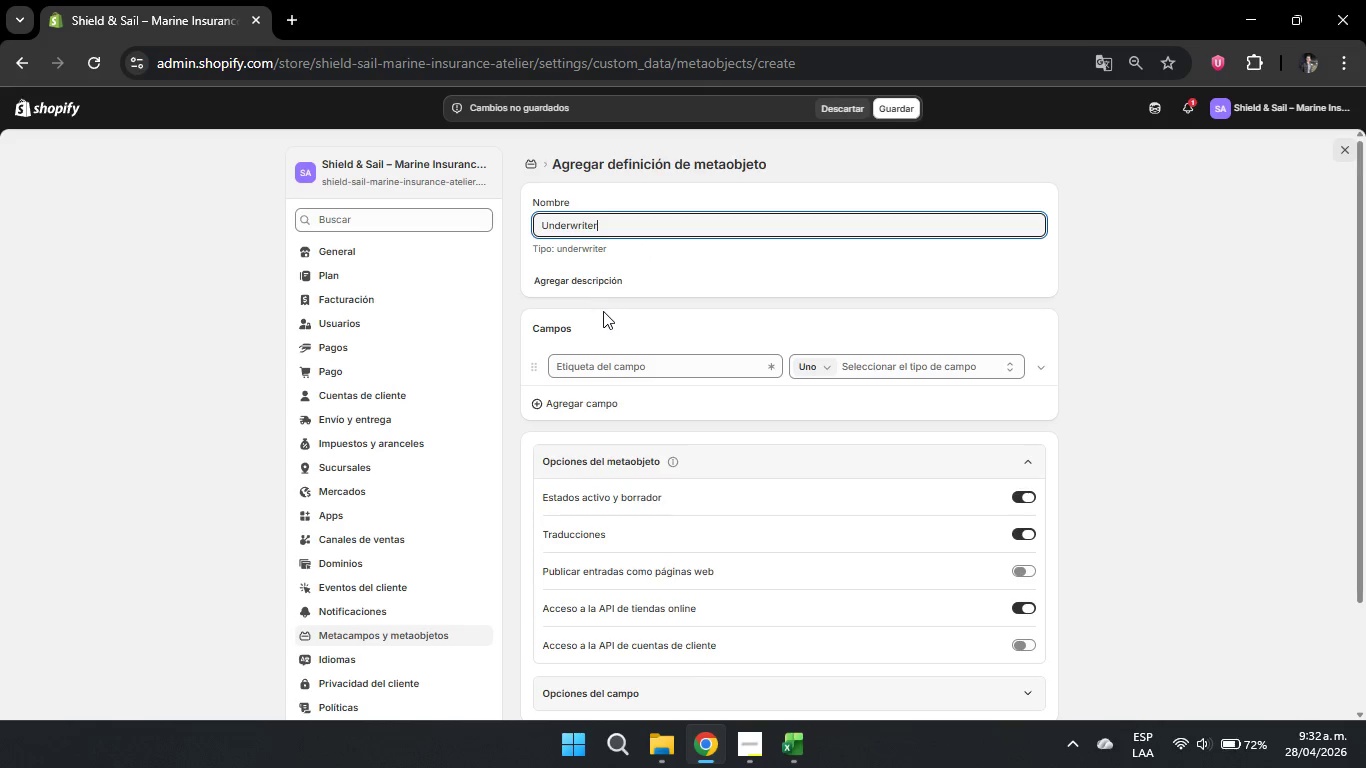 
left_click([613, 286])
 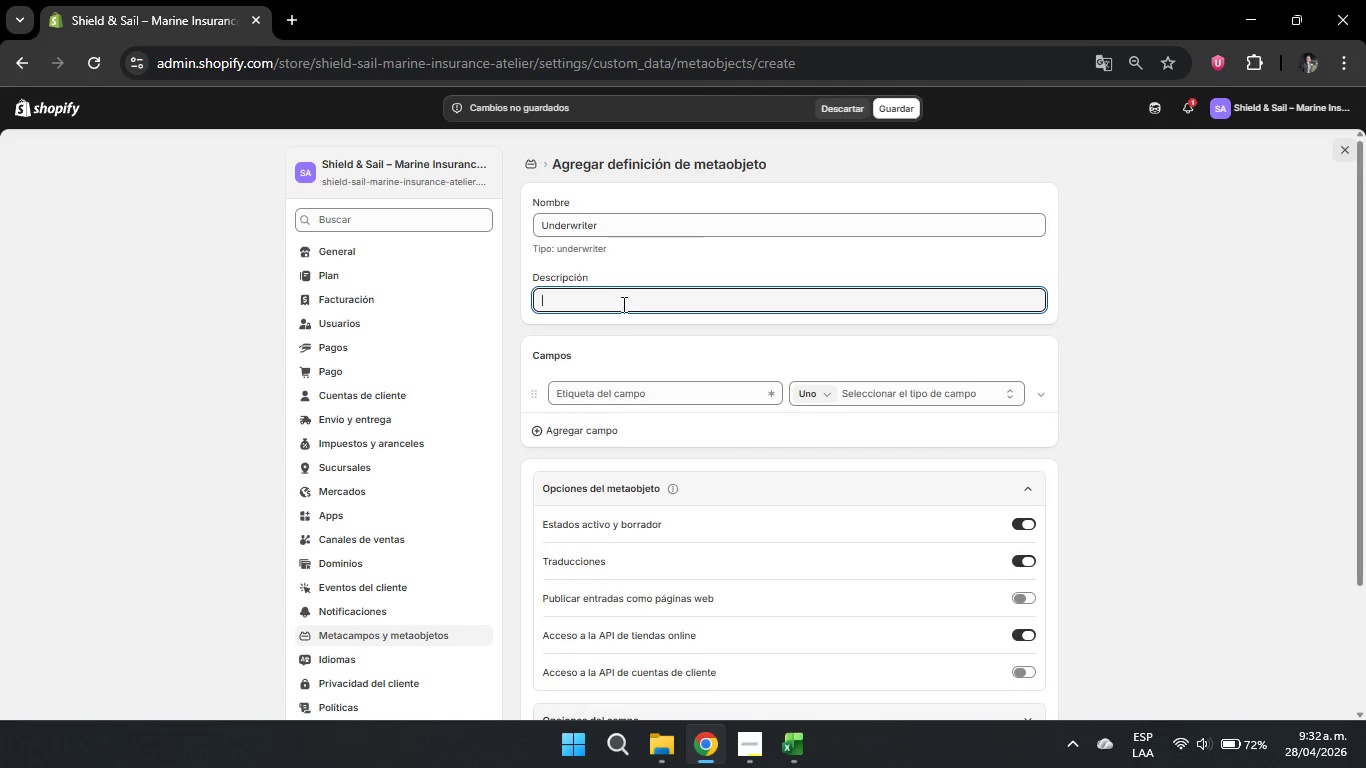 
left_click([621, 304])
 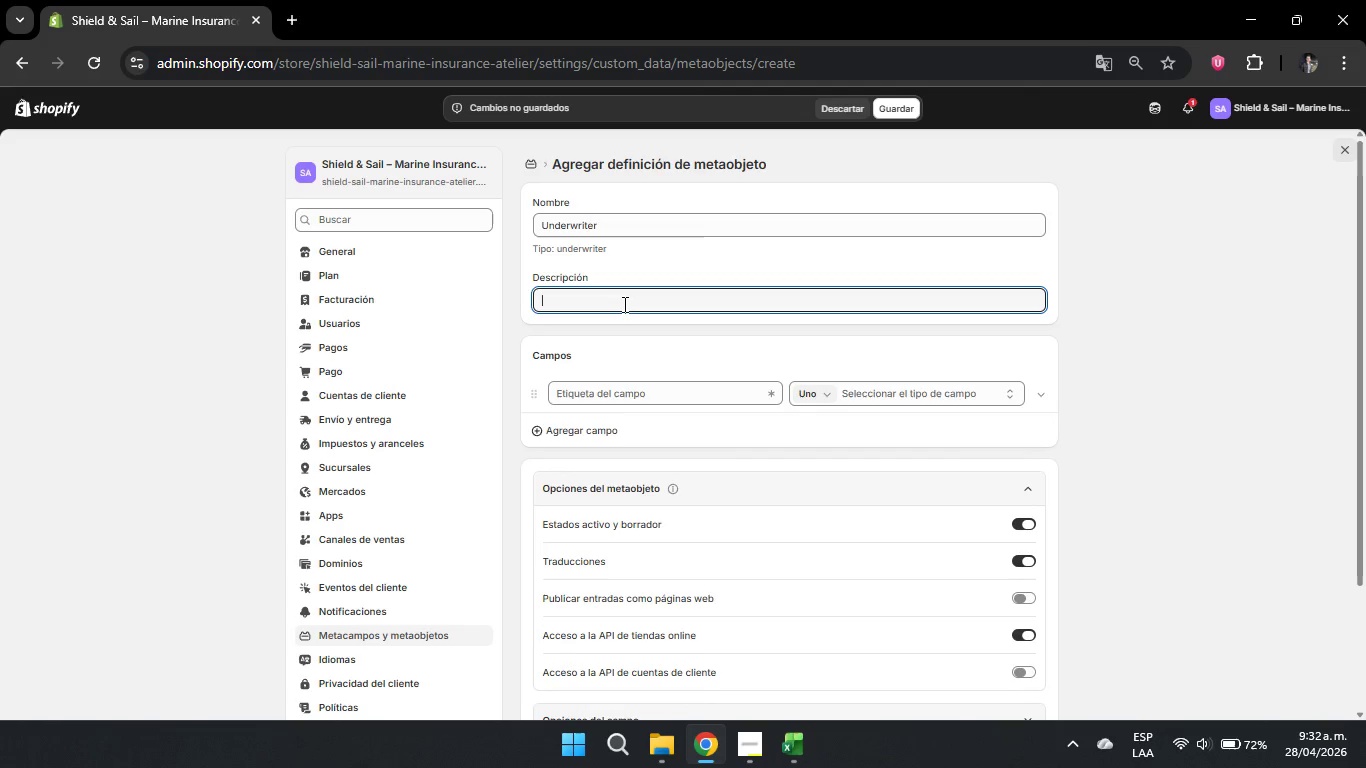 
type(Company that backs the unsurance po)
 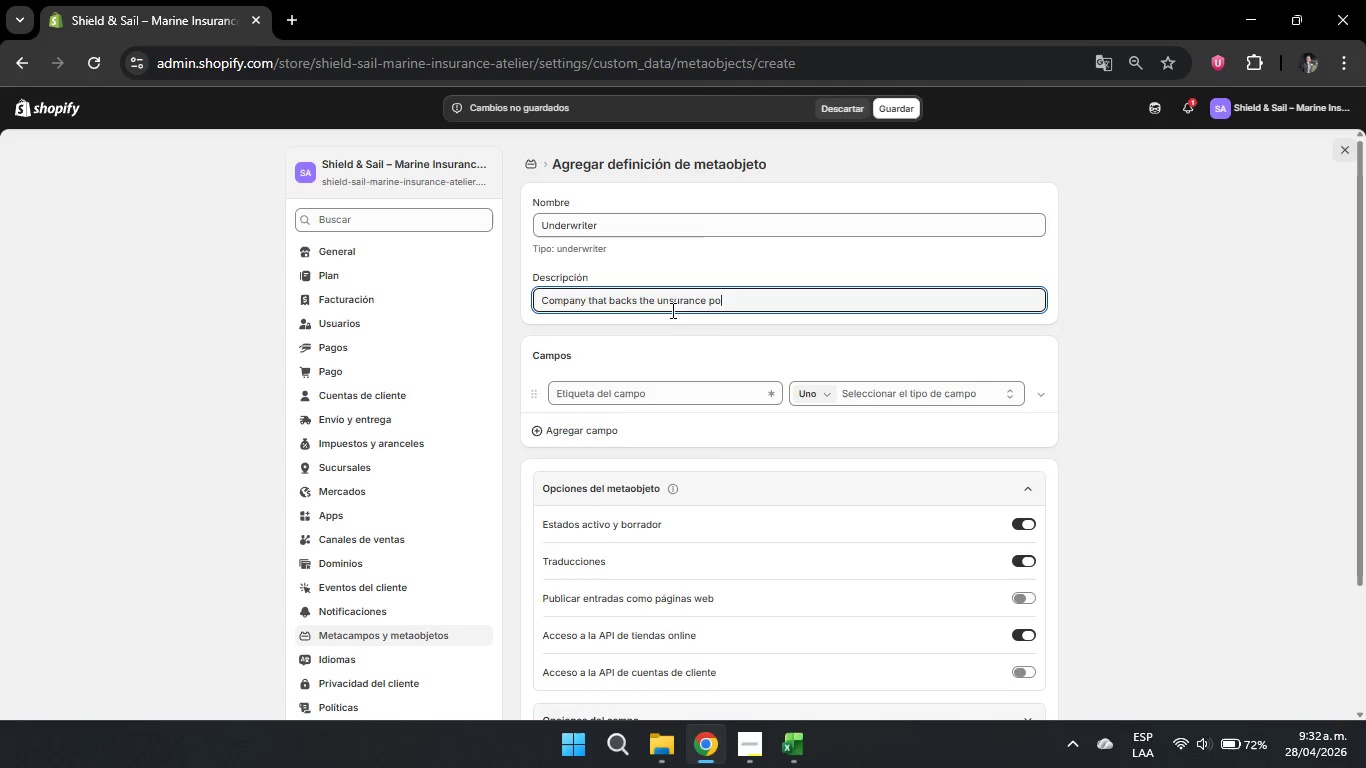 
left_click([665, 308])
 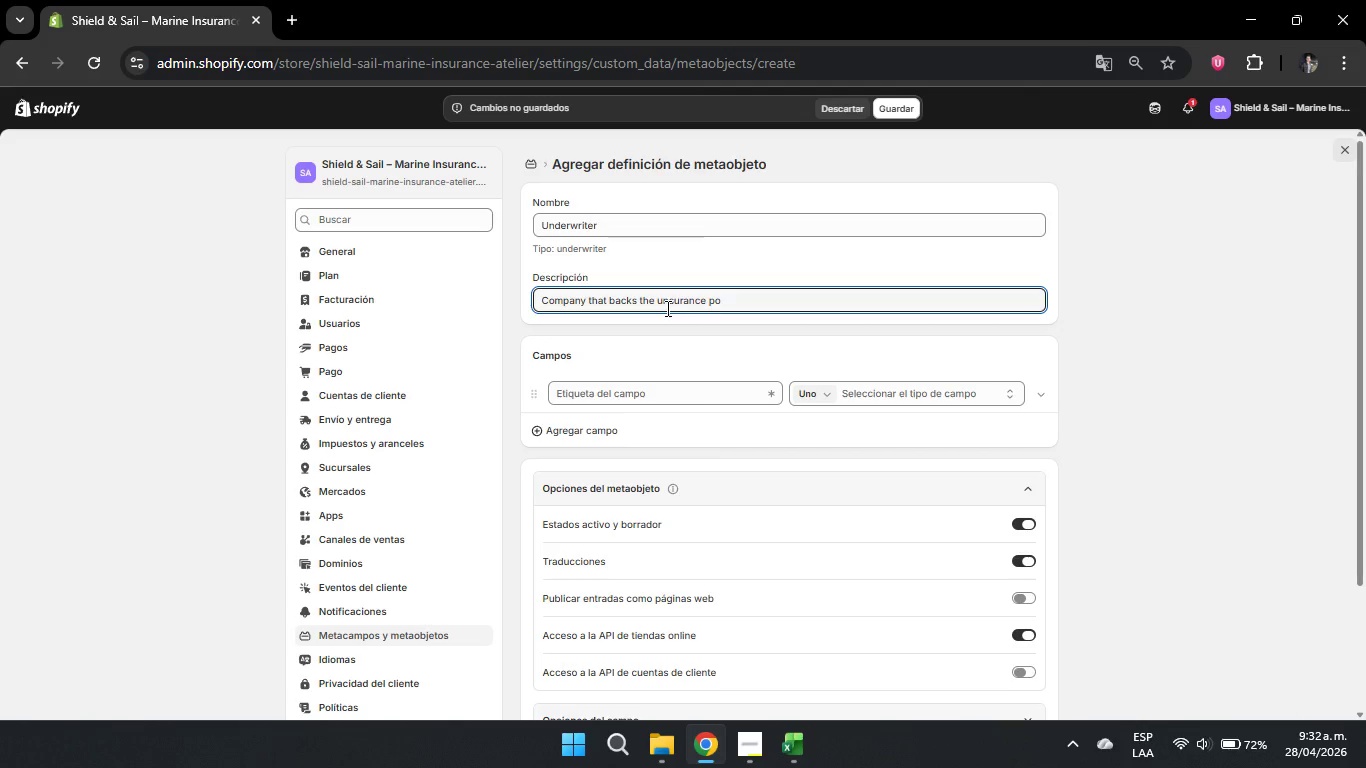 
key(Backspace)
 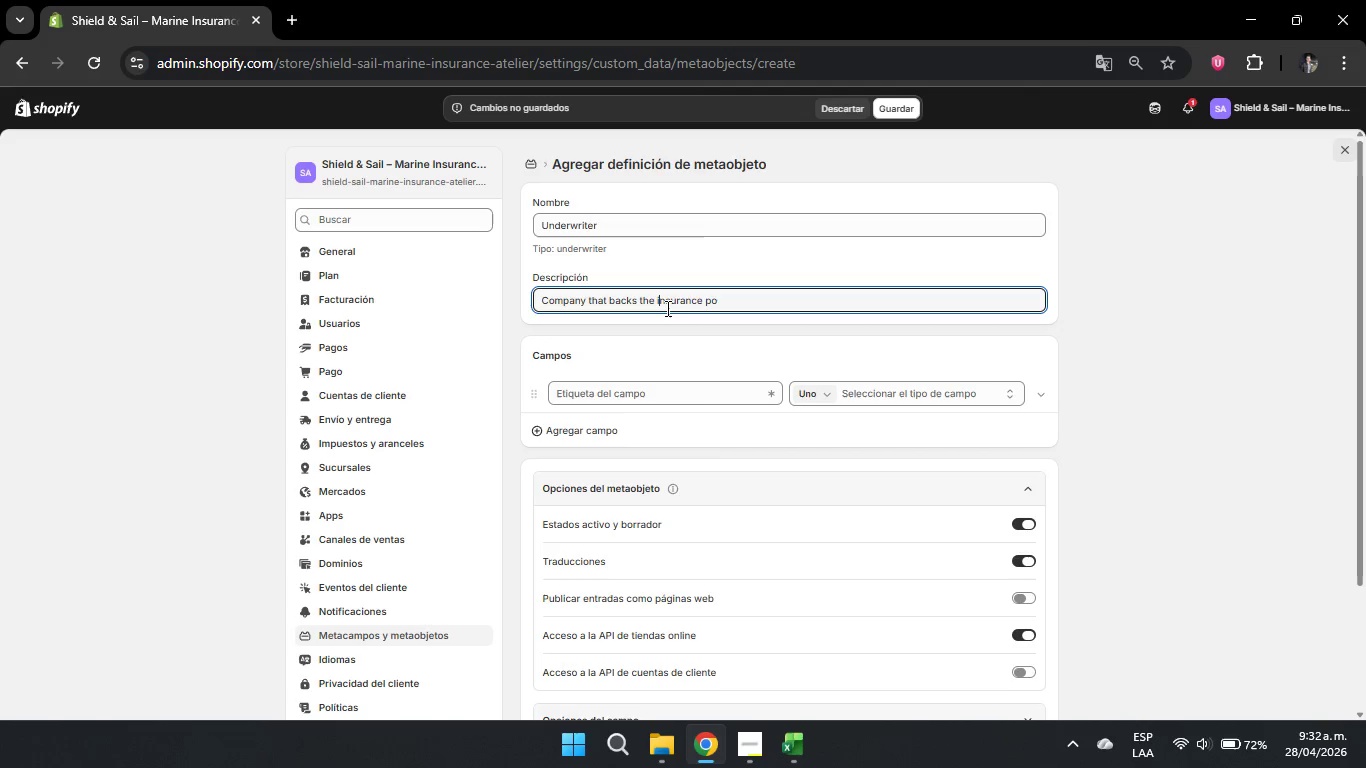 
key(I)
 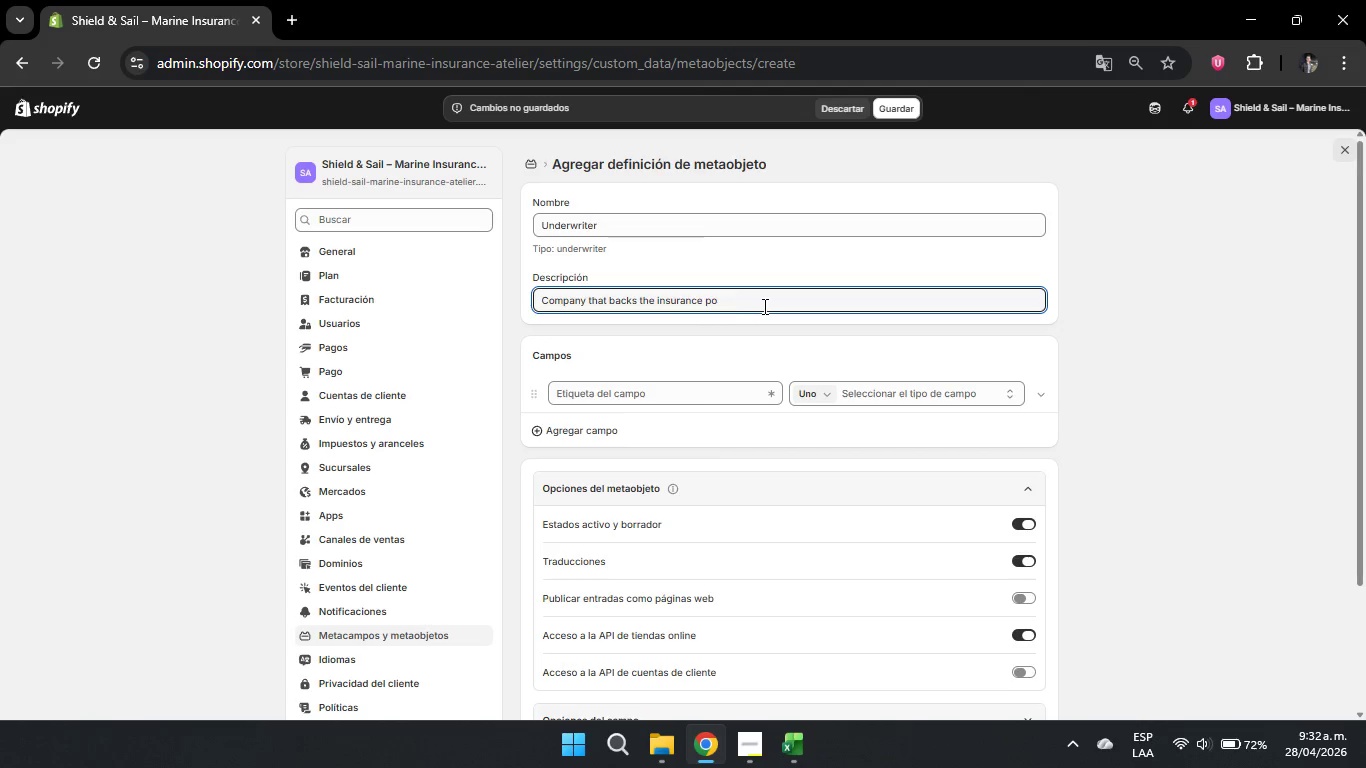 
left_click([763, 306])
 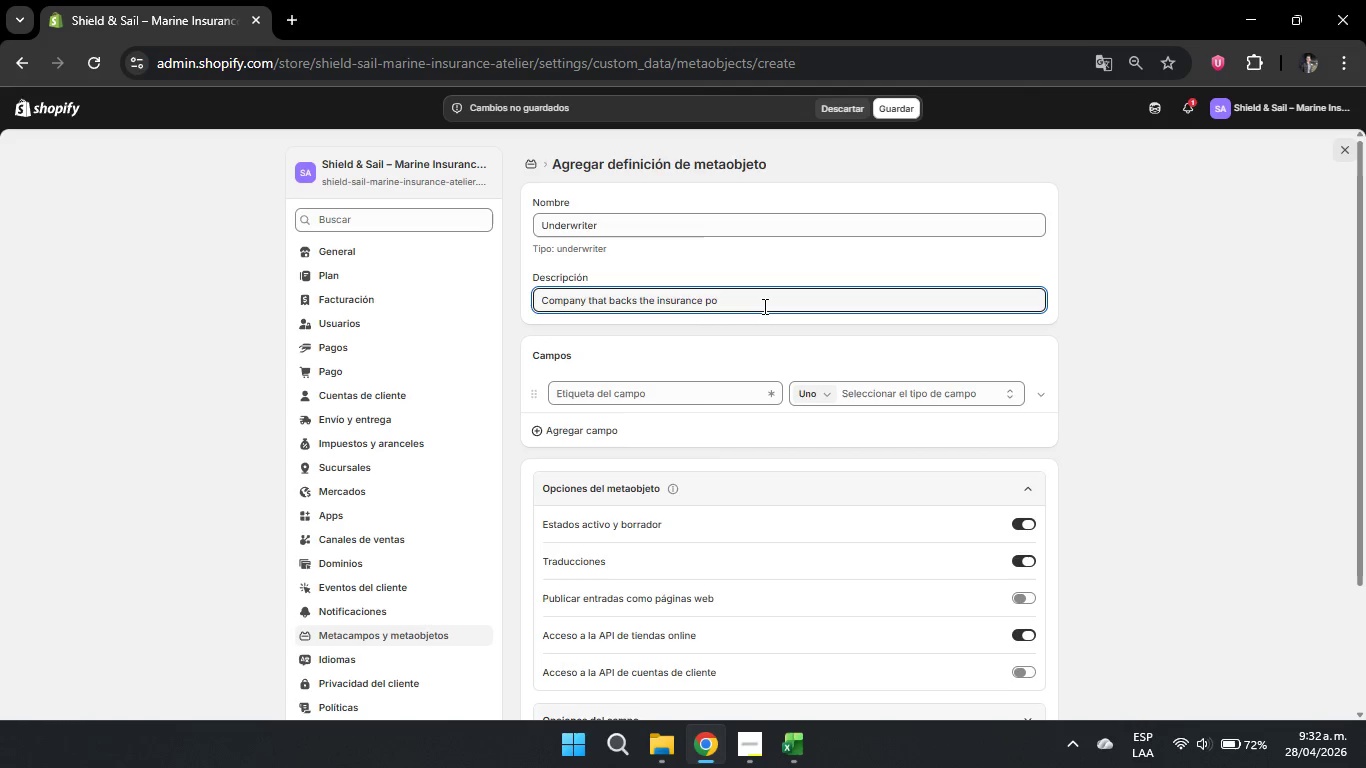 
type(`i)
key(Backspace)
key(Backspace)
type(lic)
 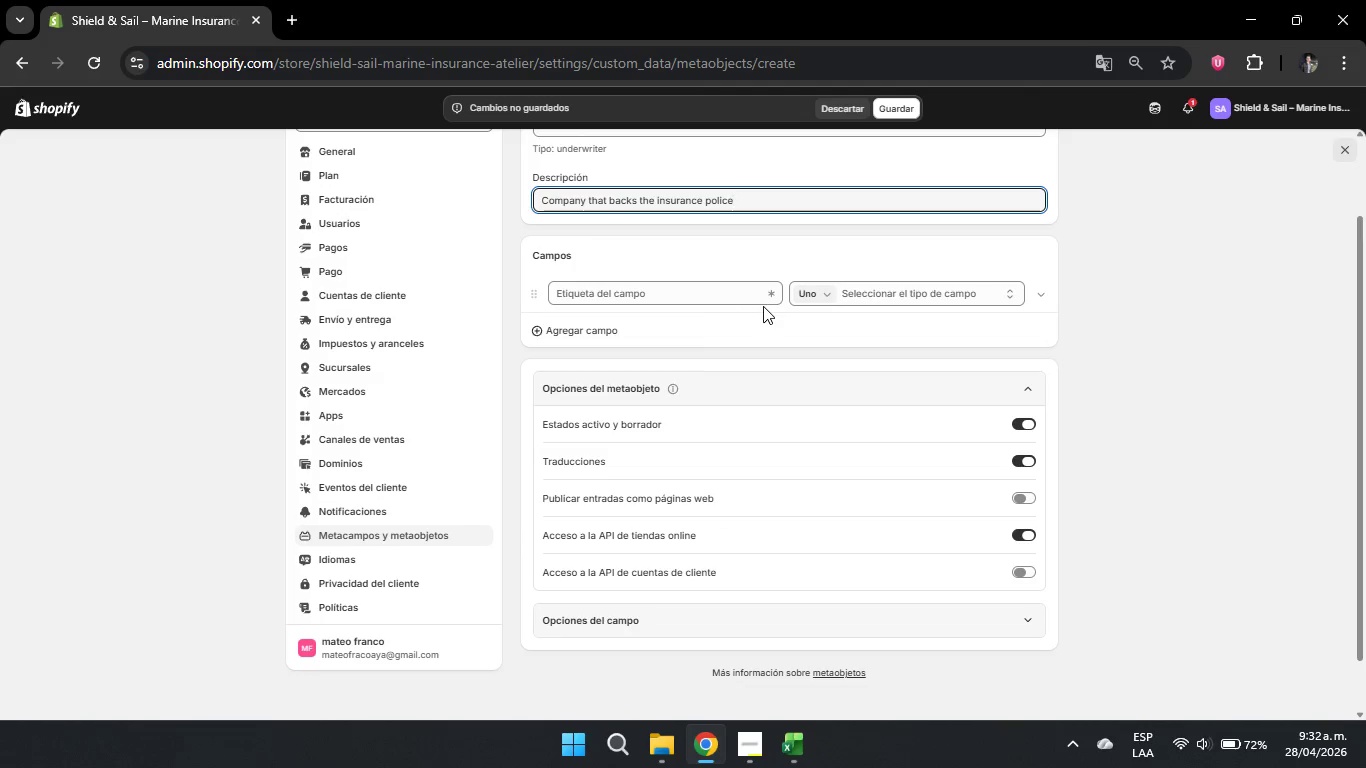 
scroll: coordinate [763, 306], scroll_direction: down, amount: 1.0
 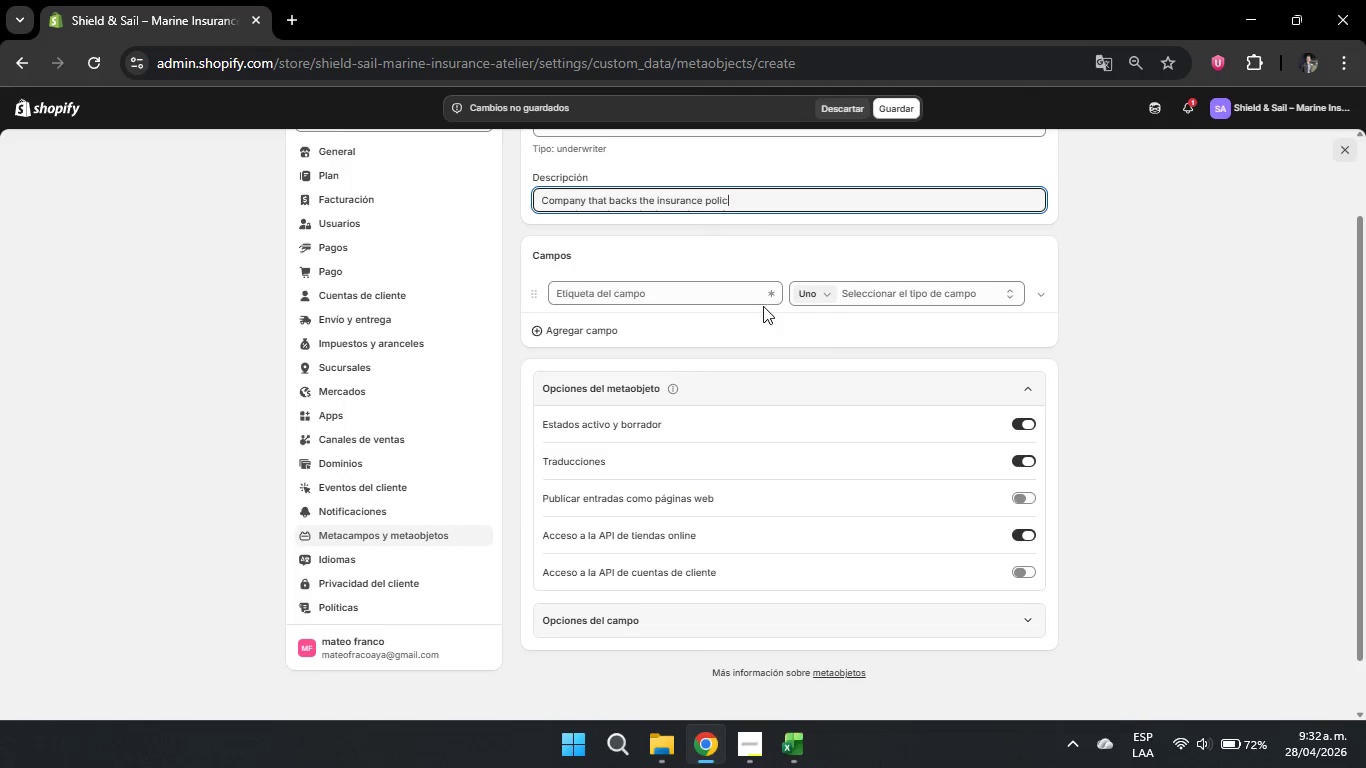 
key(E)
 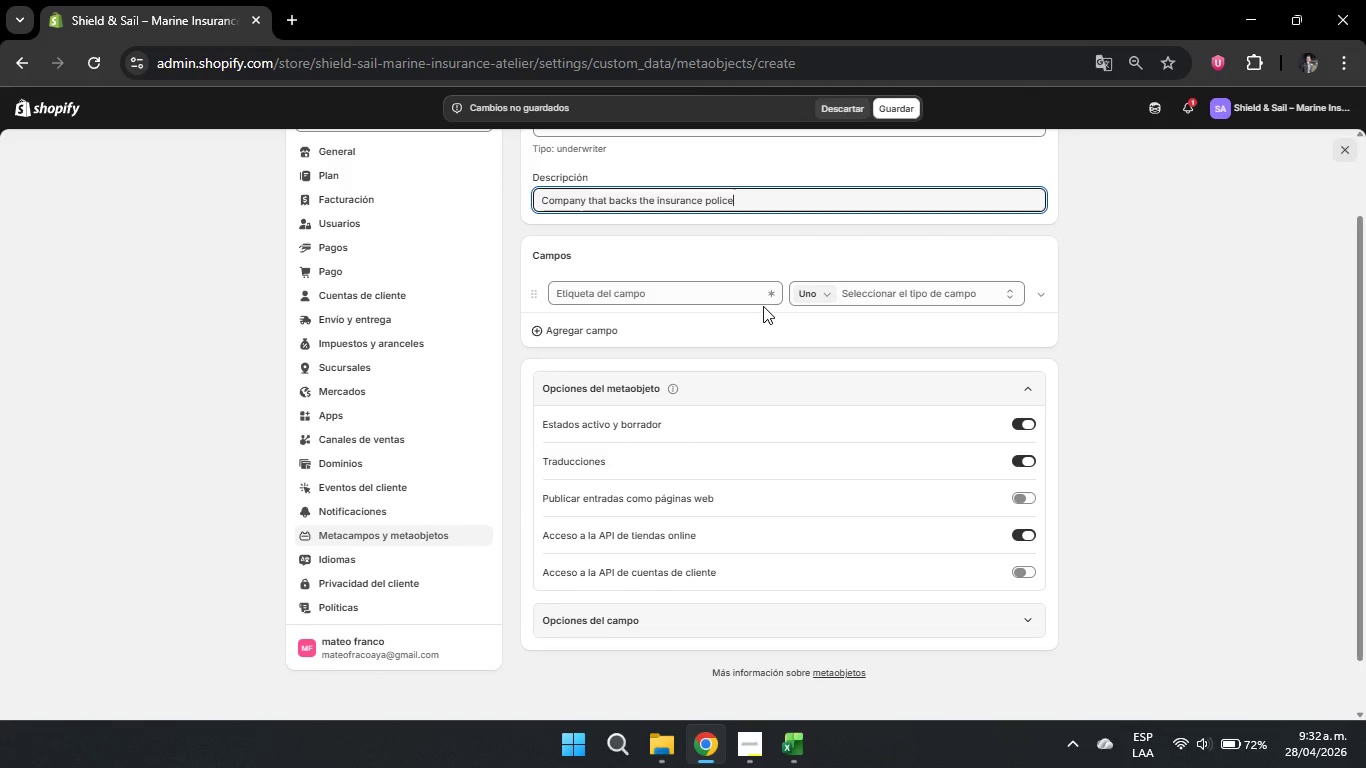 
key(S)
 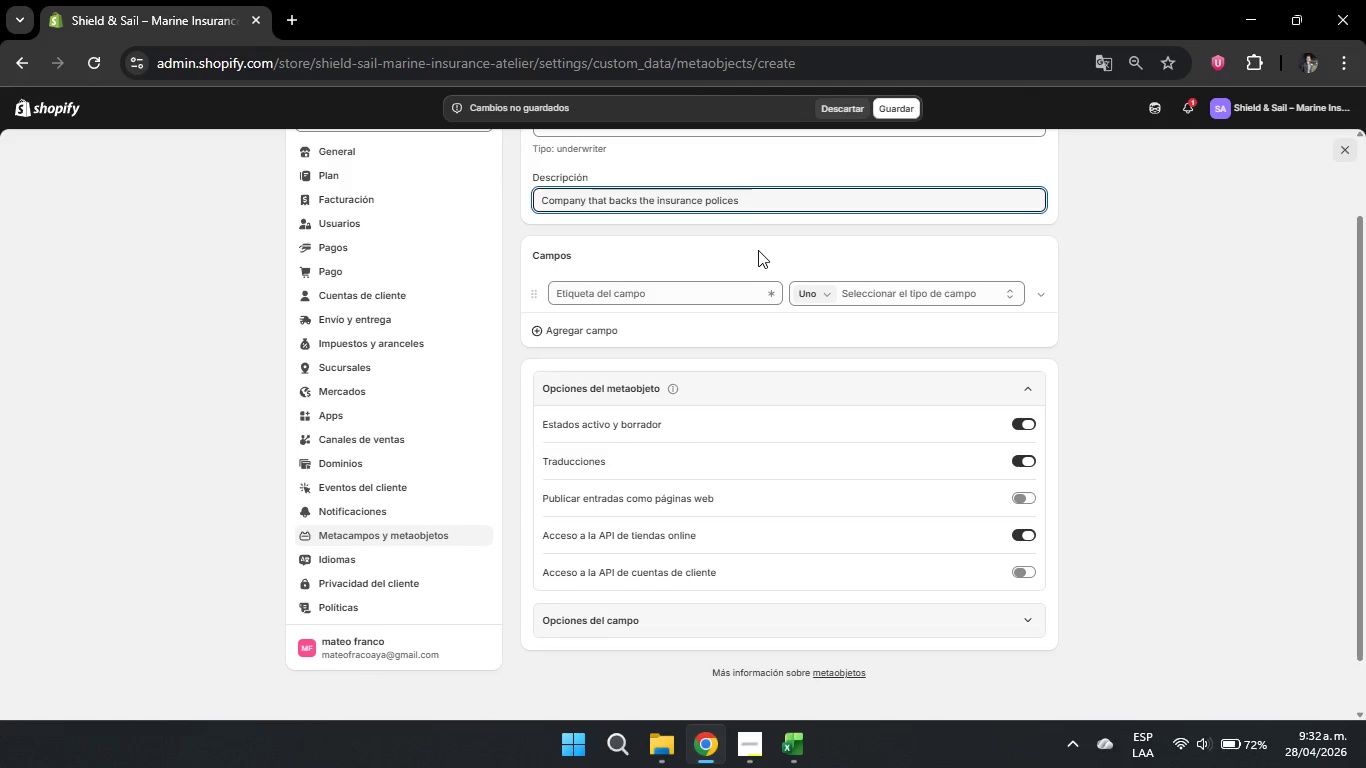 
left_click([758, 250])
 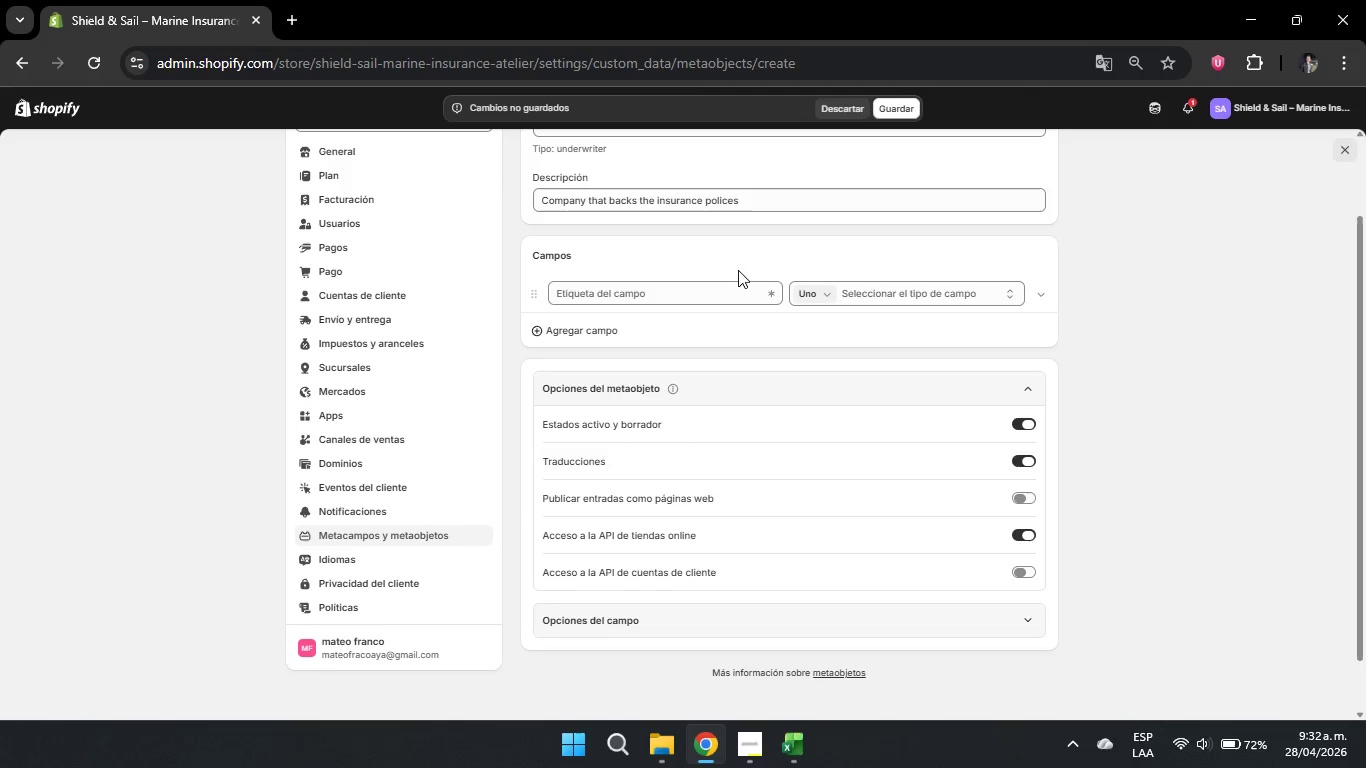 
left_click([648, 291])
 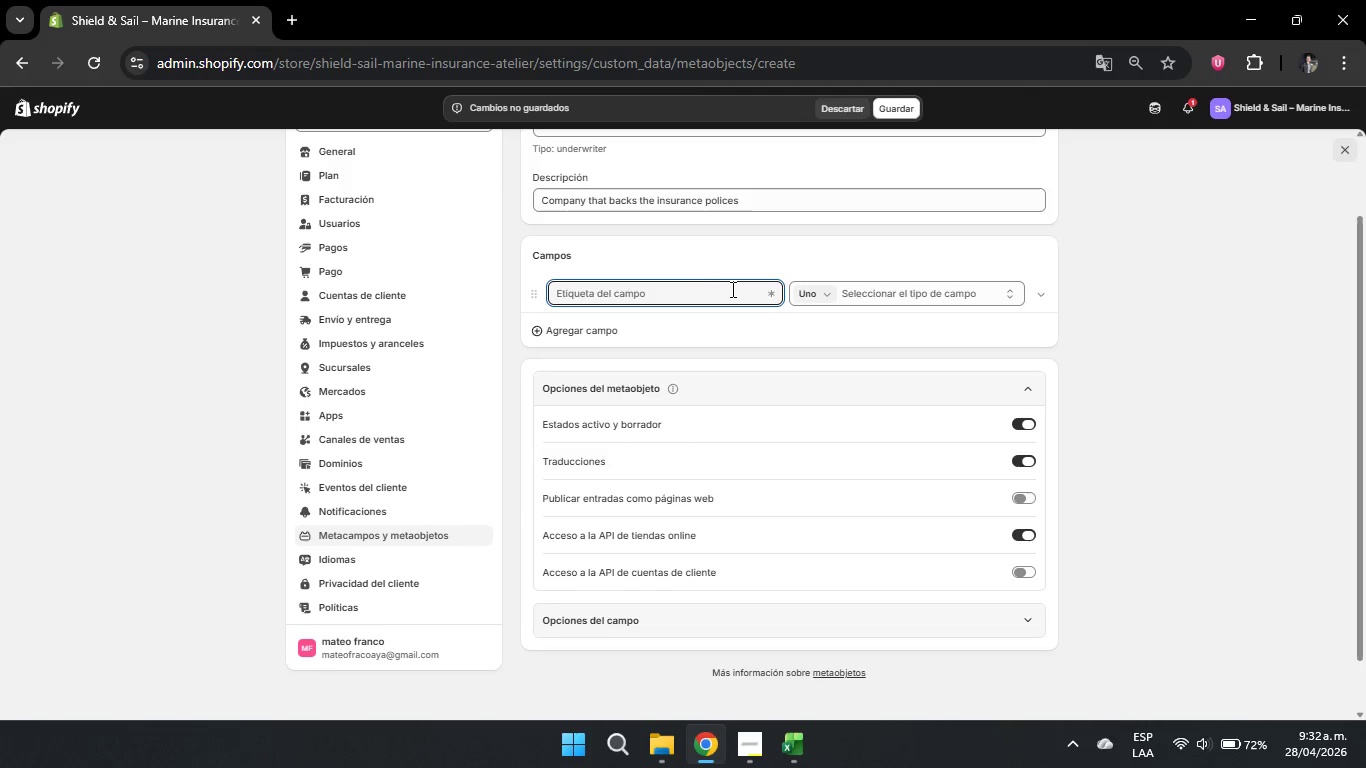 
left_click([732, 289])
 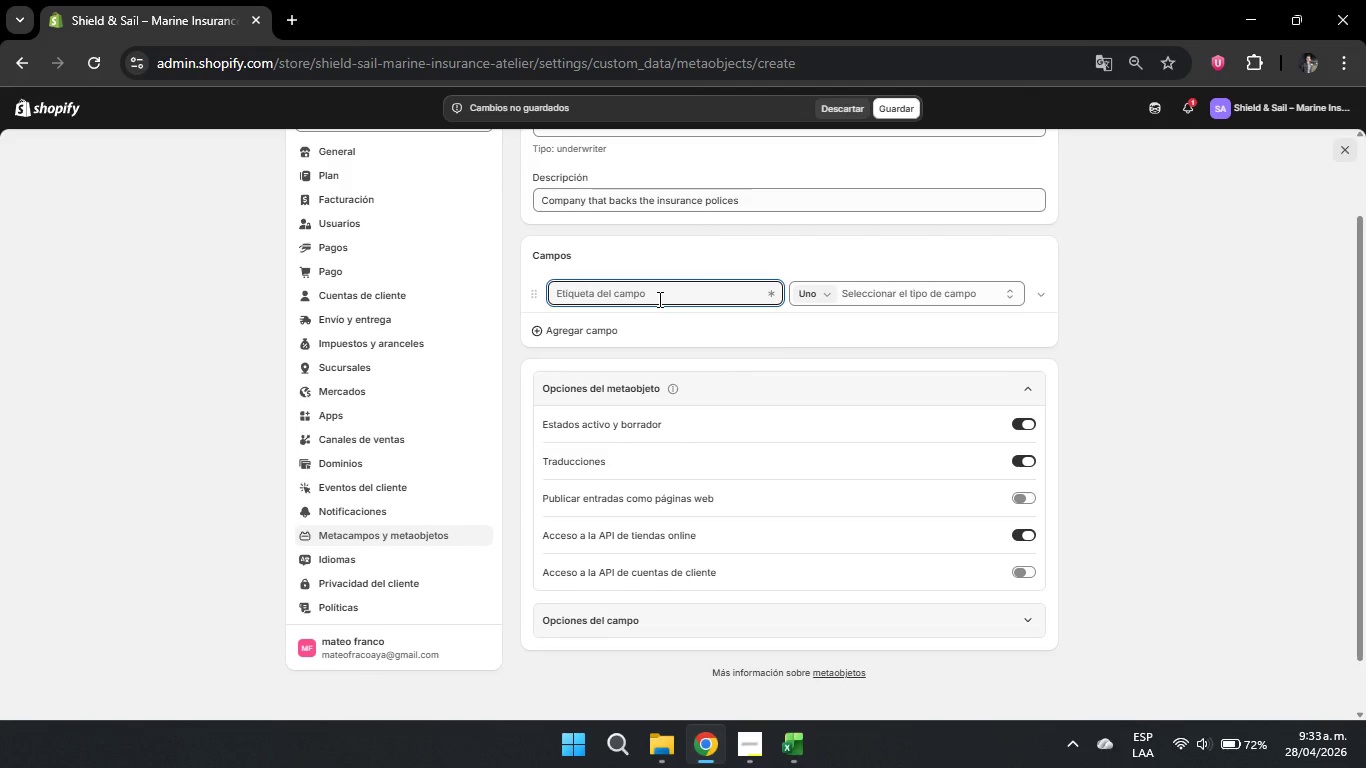 
wait(15.78)
 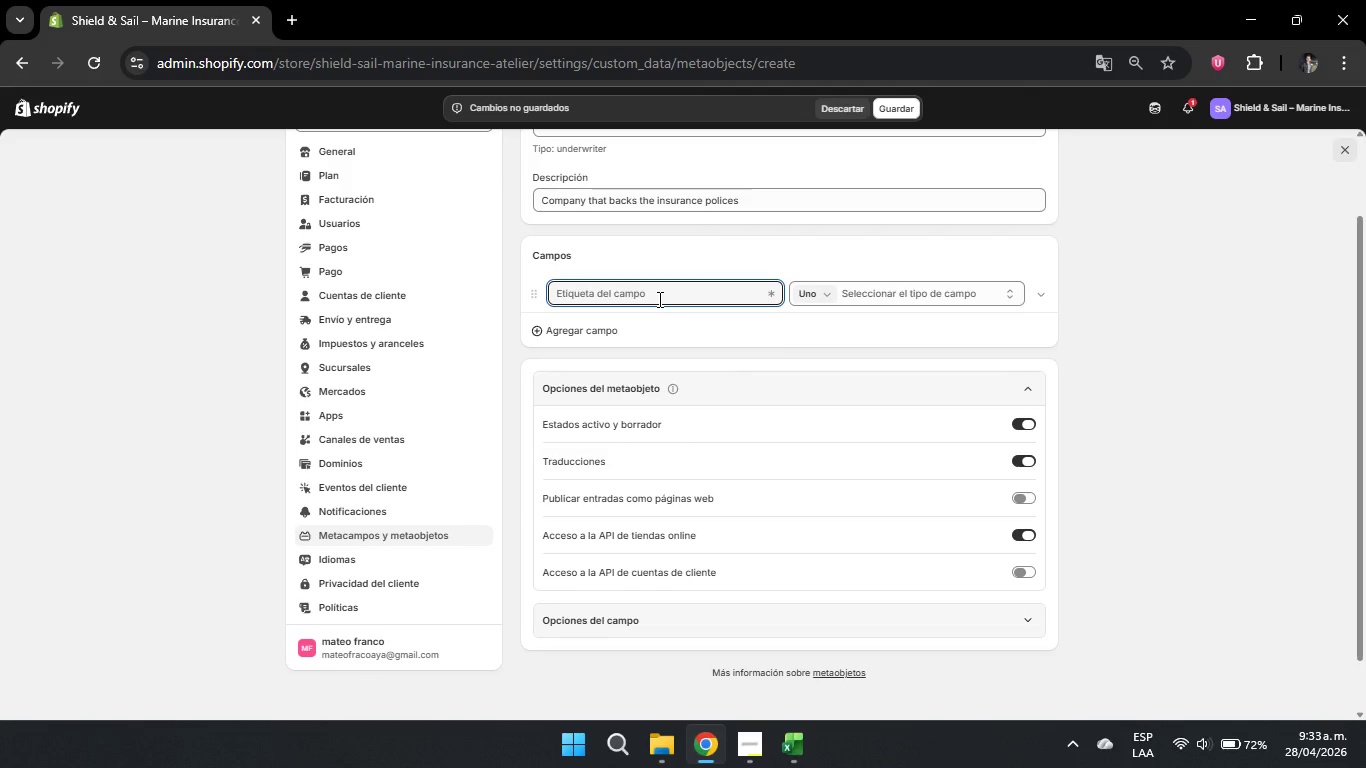 
type(Company Name)
 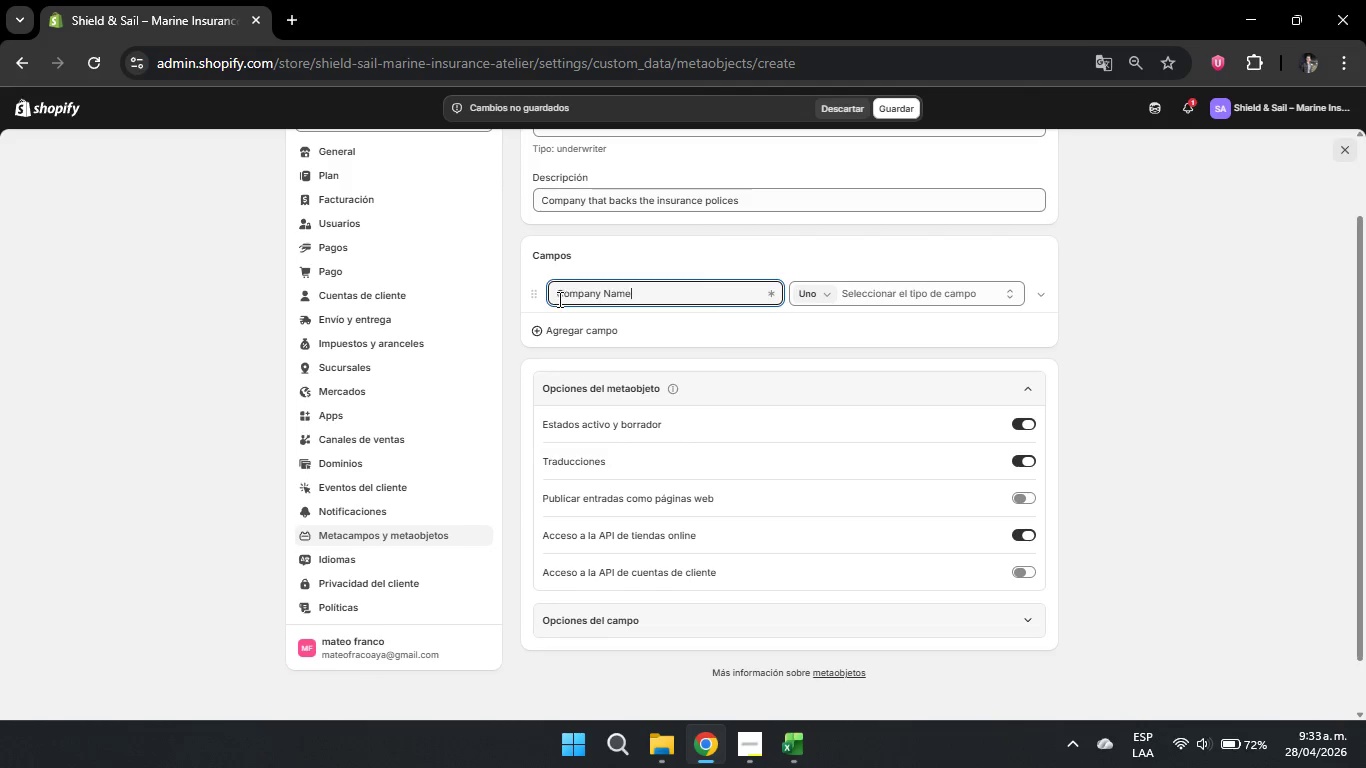 
left_click([561, 299])
 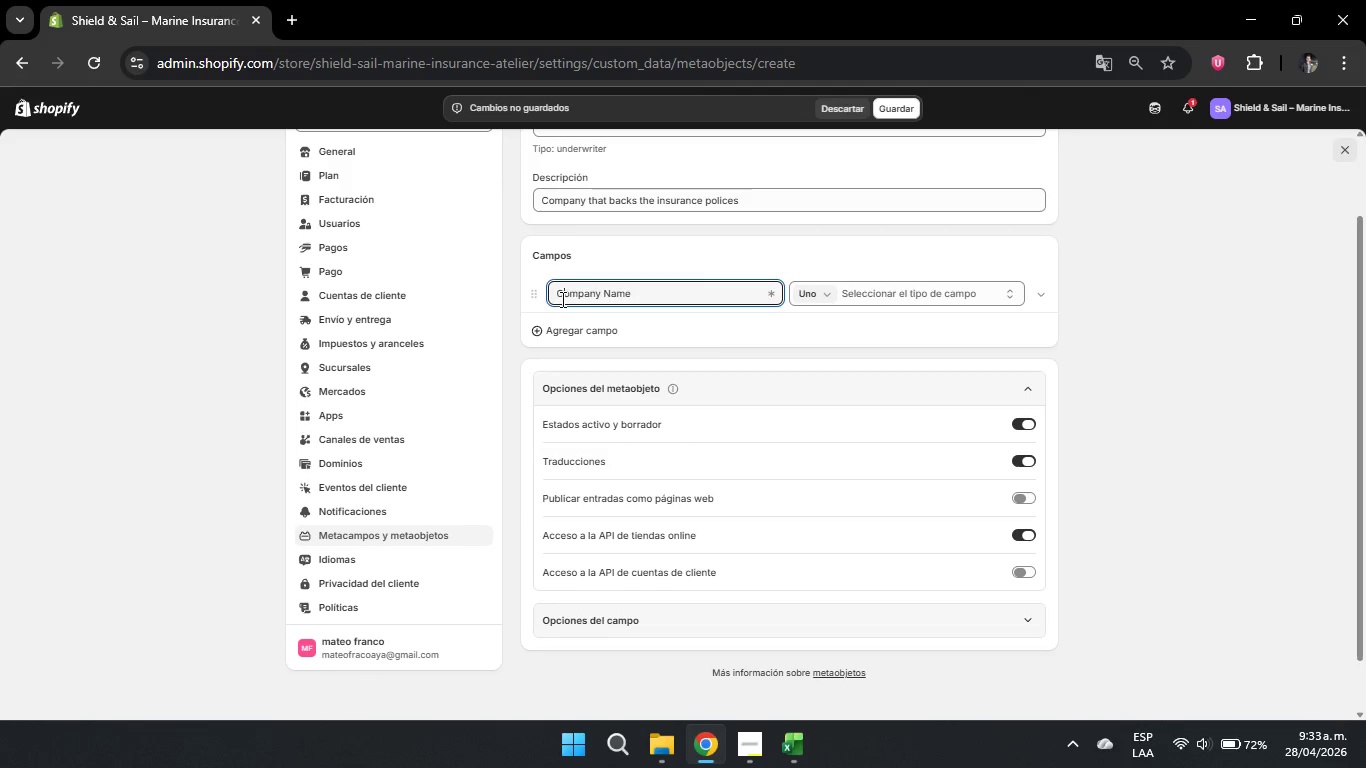 
key(Backspace)
 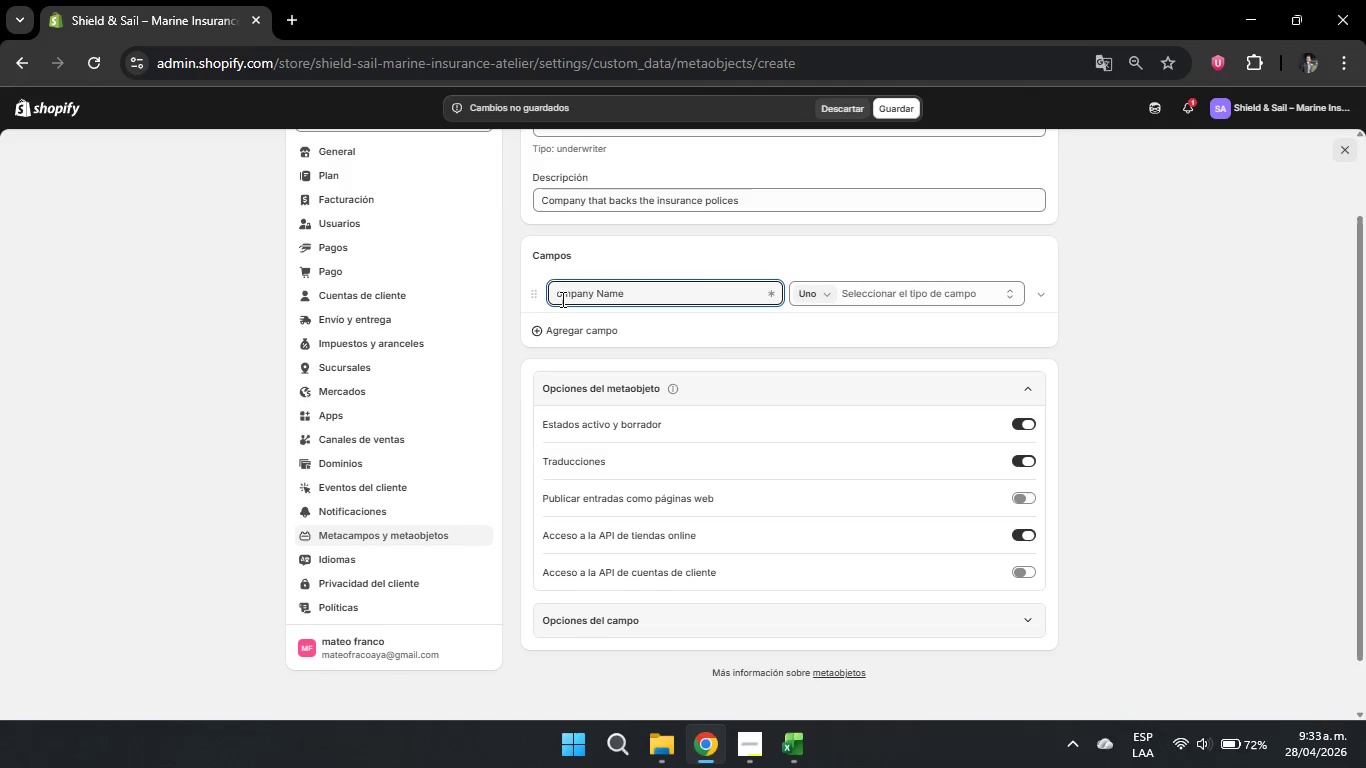 
key(Shift+ShiftRight)
 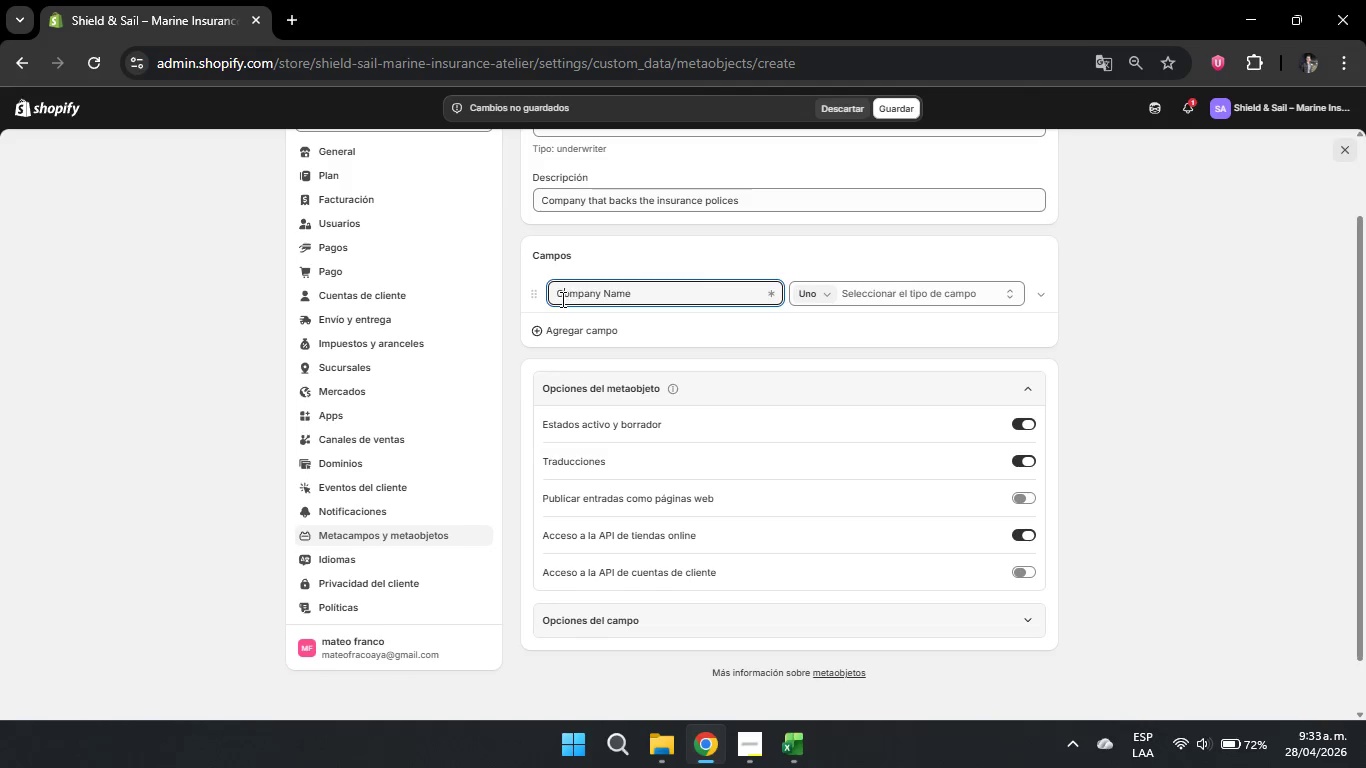 
key(Shift+C)
 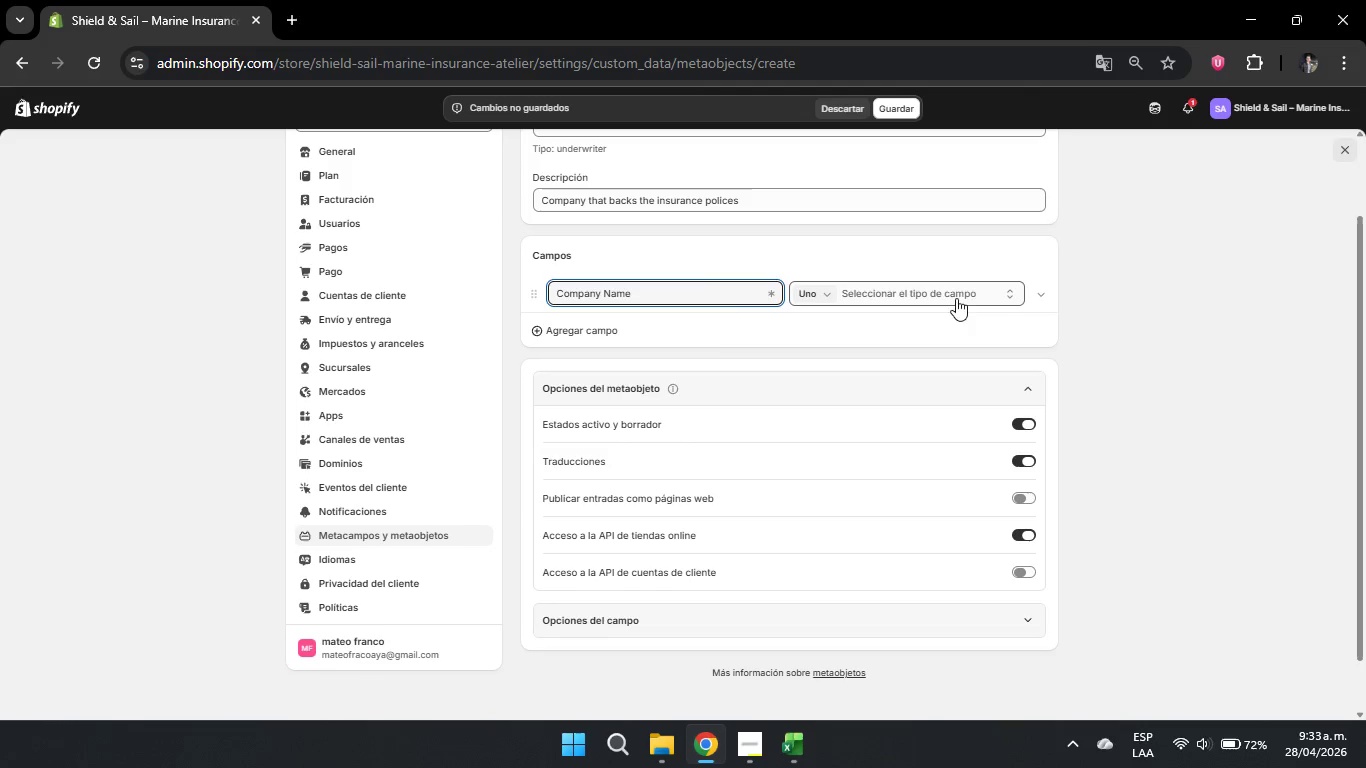 
left_click([960, 293])
 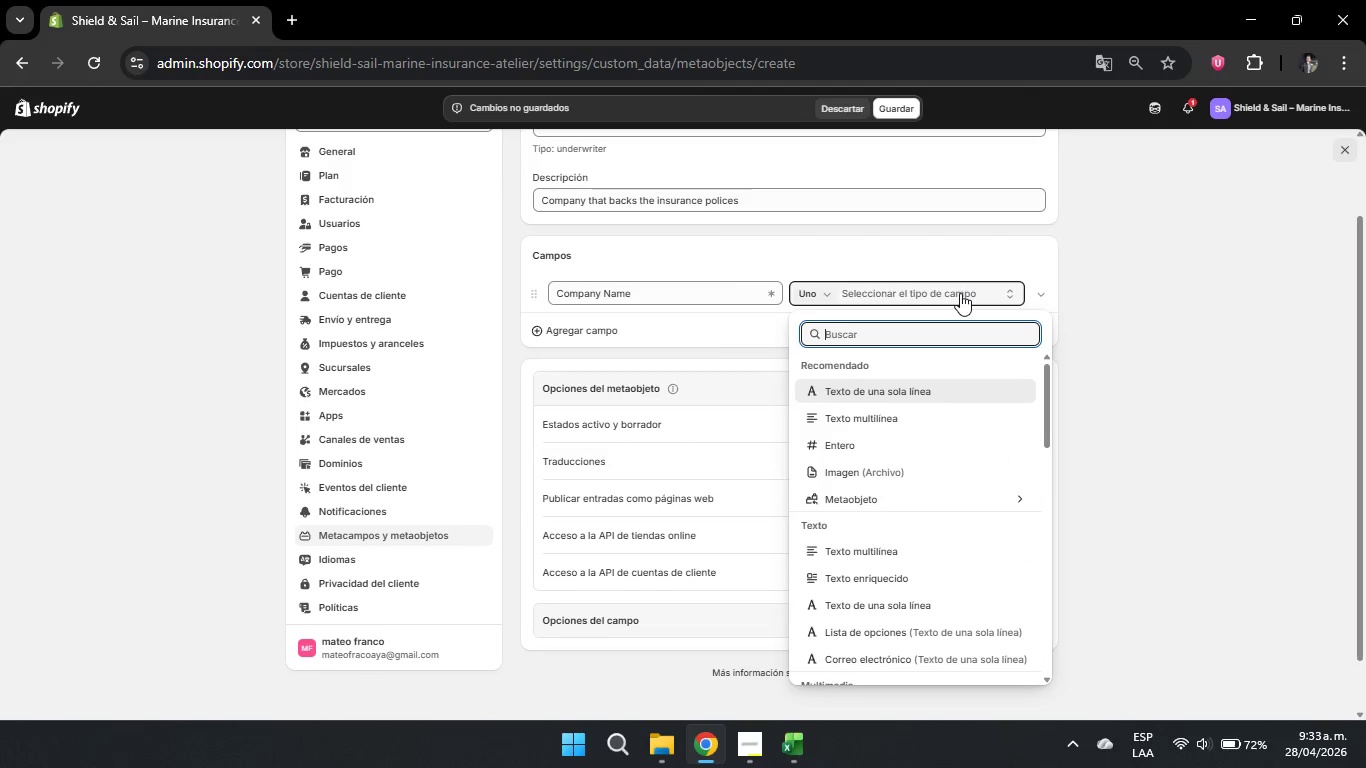 
left_click([932, 389])
 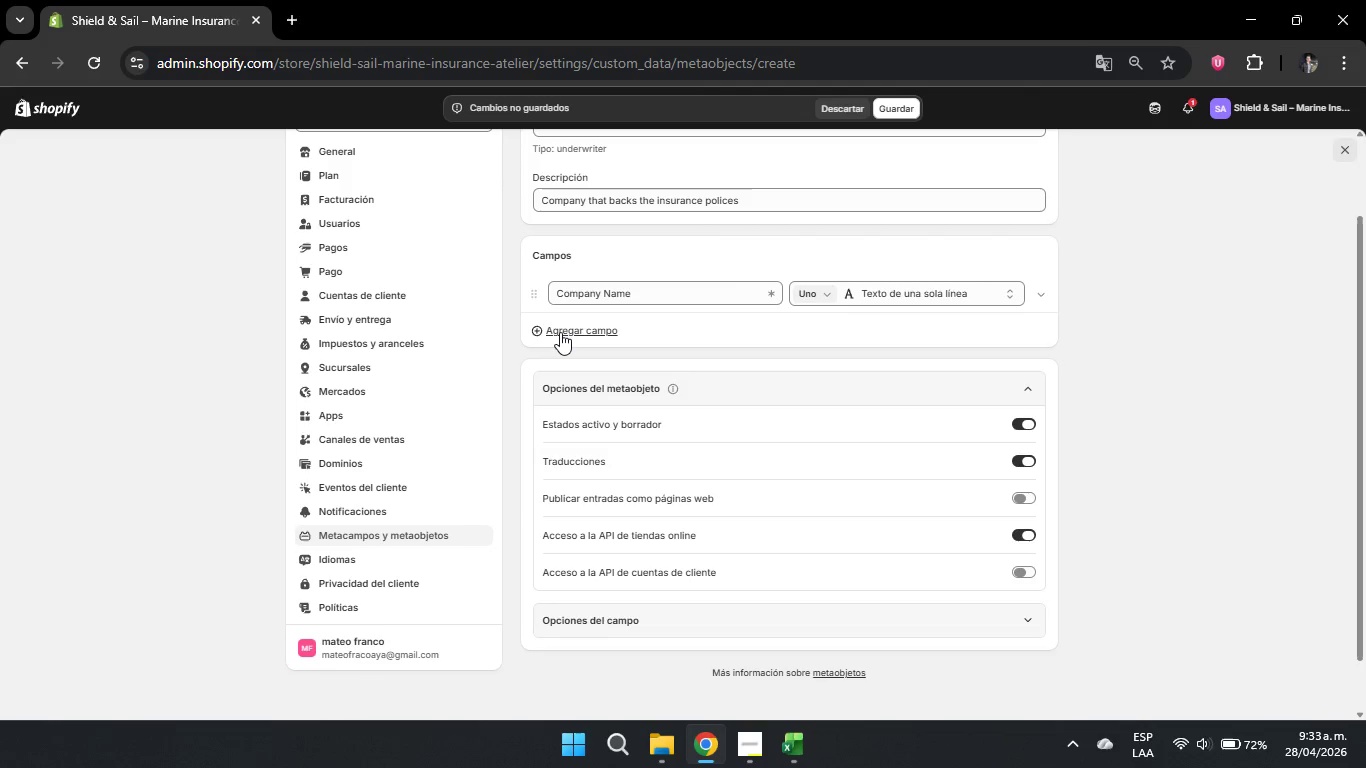 
left_click([561, 332])
 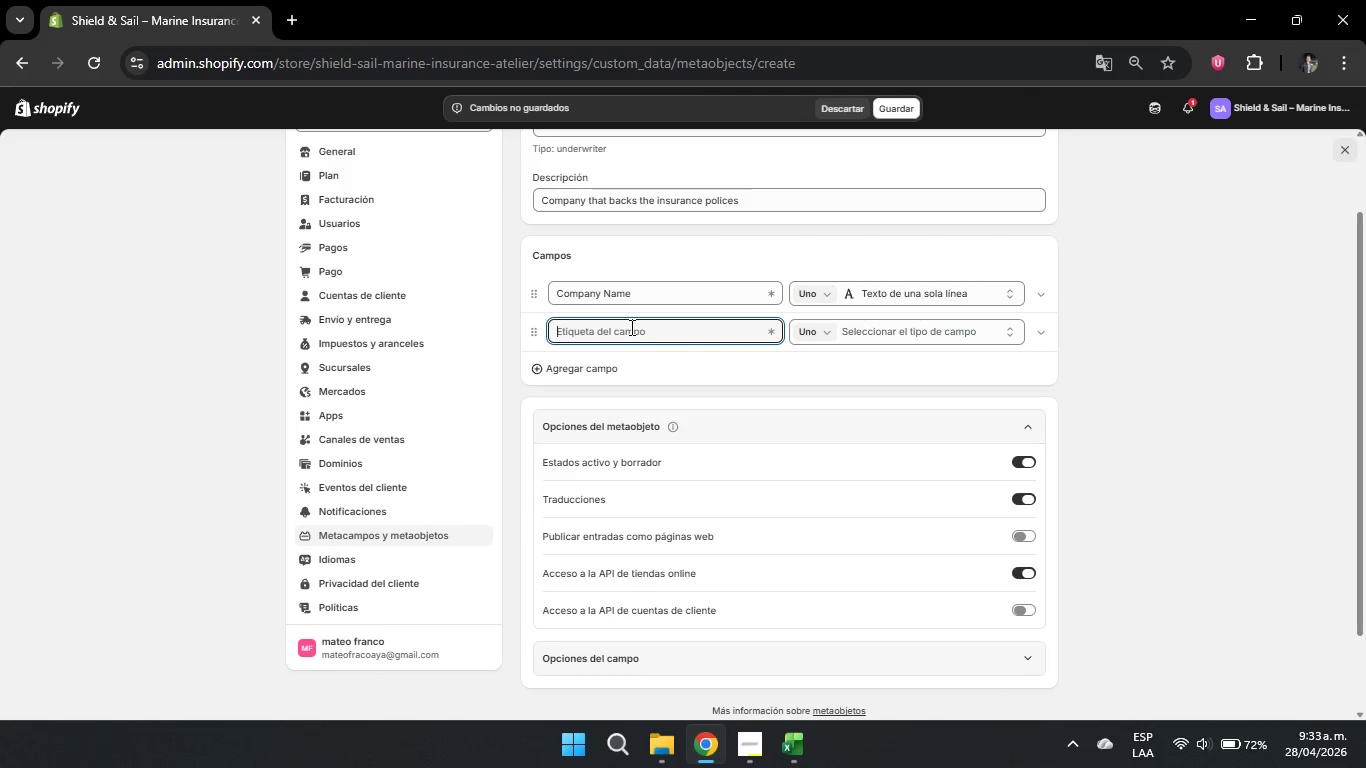 
left_click([630, 327])
 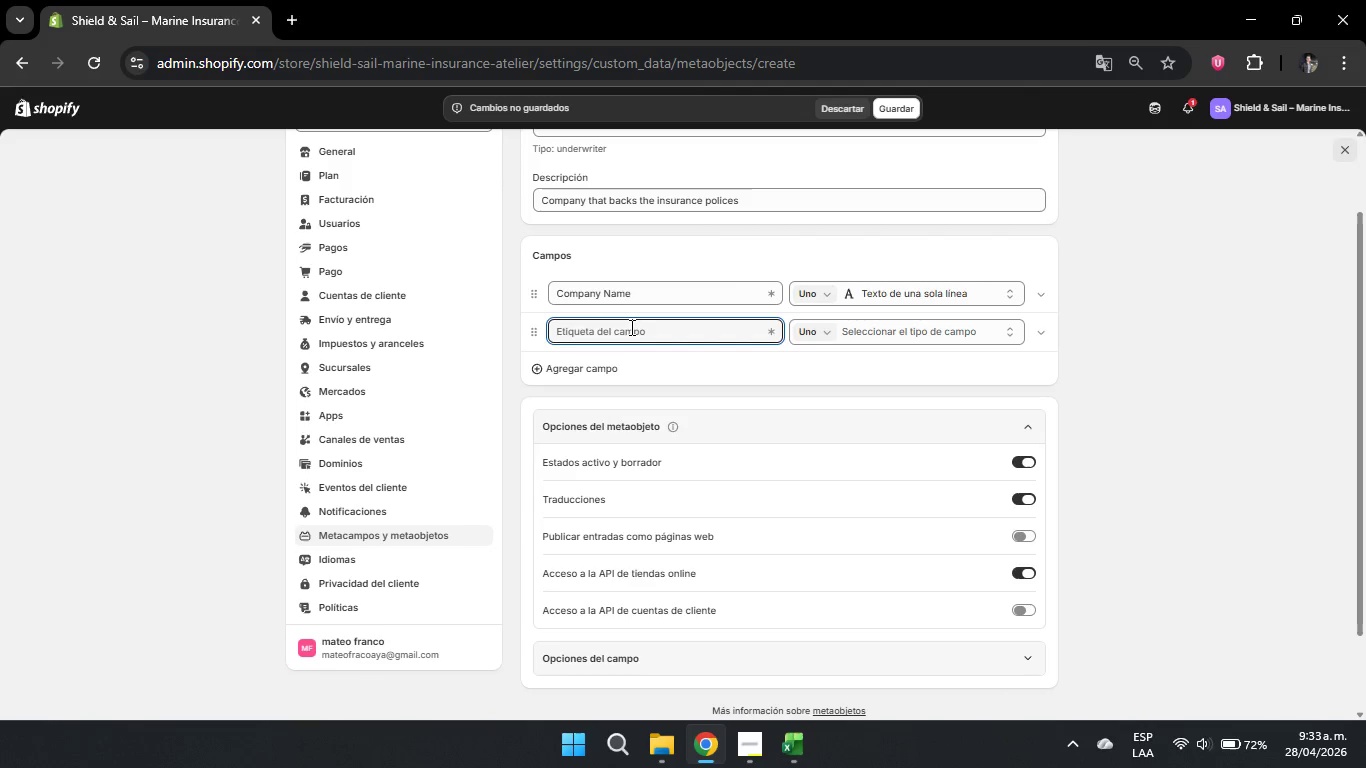 
type(Logo)
 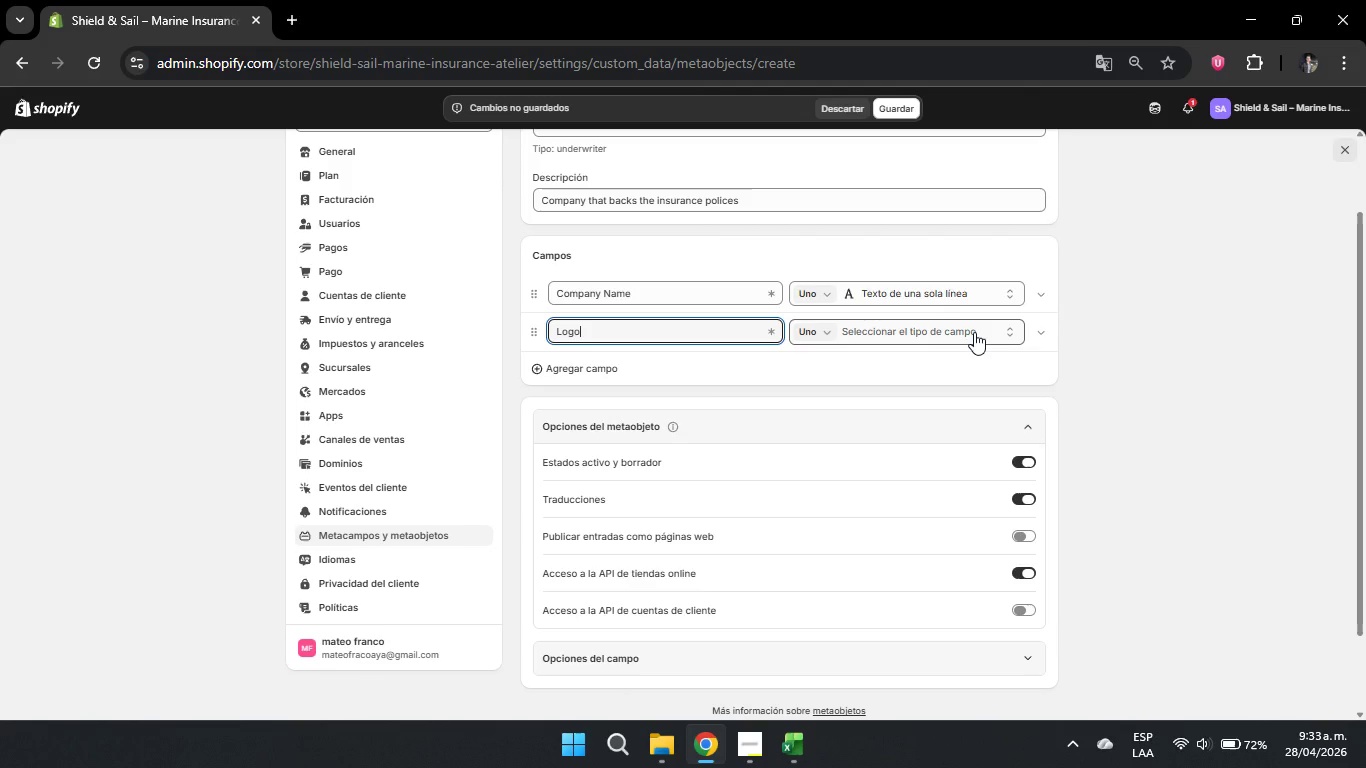 
left_click([974, 332])
 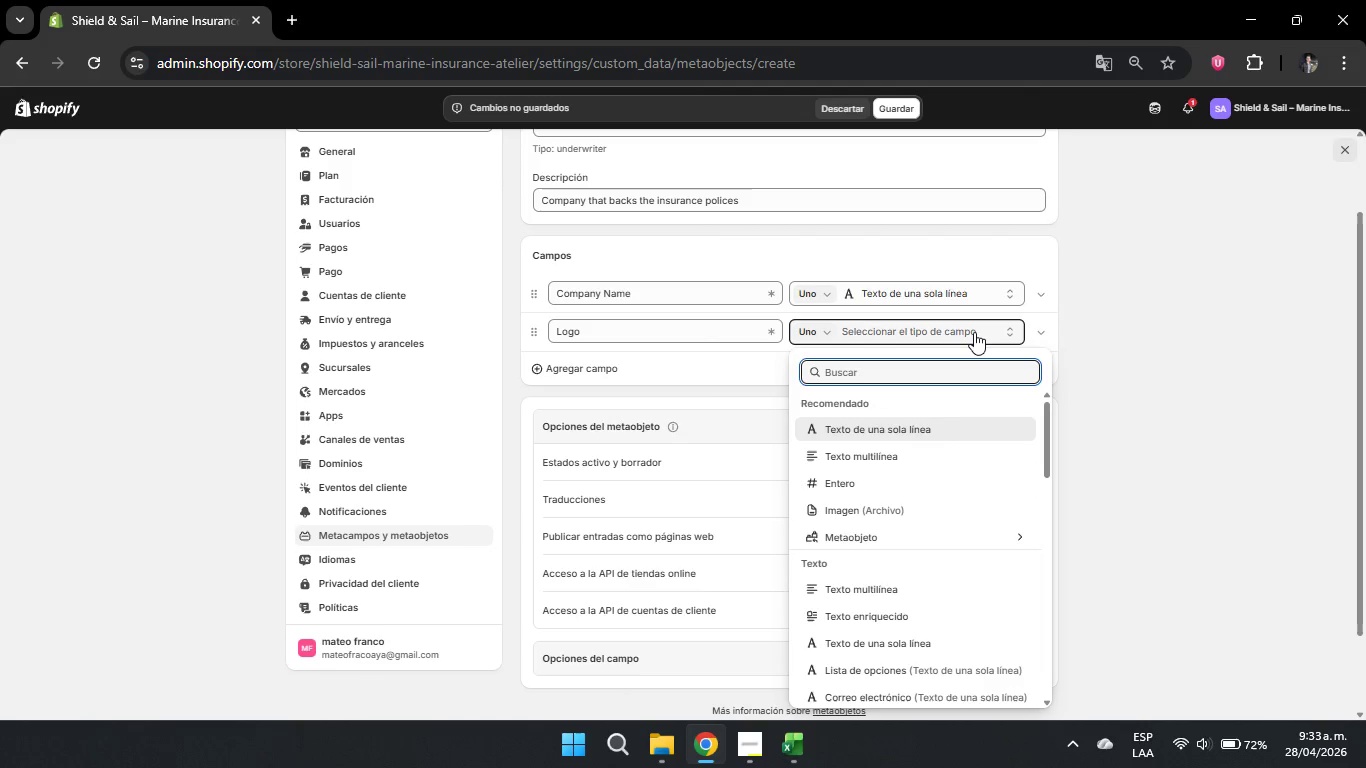 
scroll: coordinate [956, 601], scroll_direction: down, amount: 15.0
 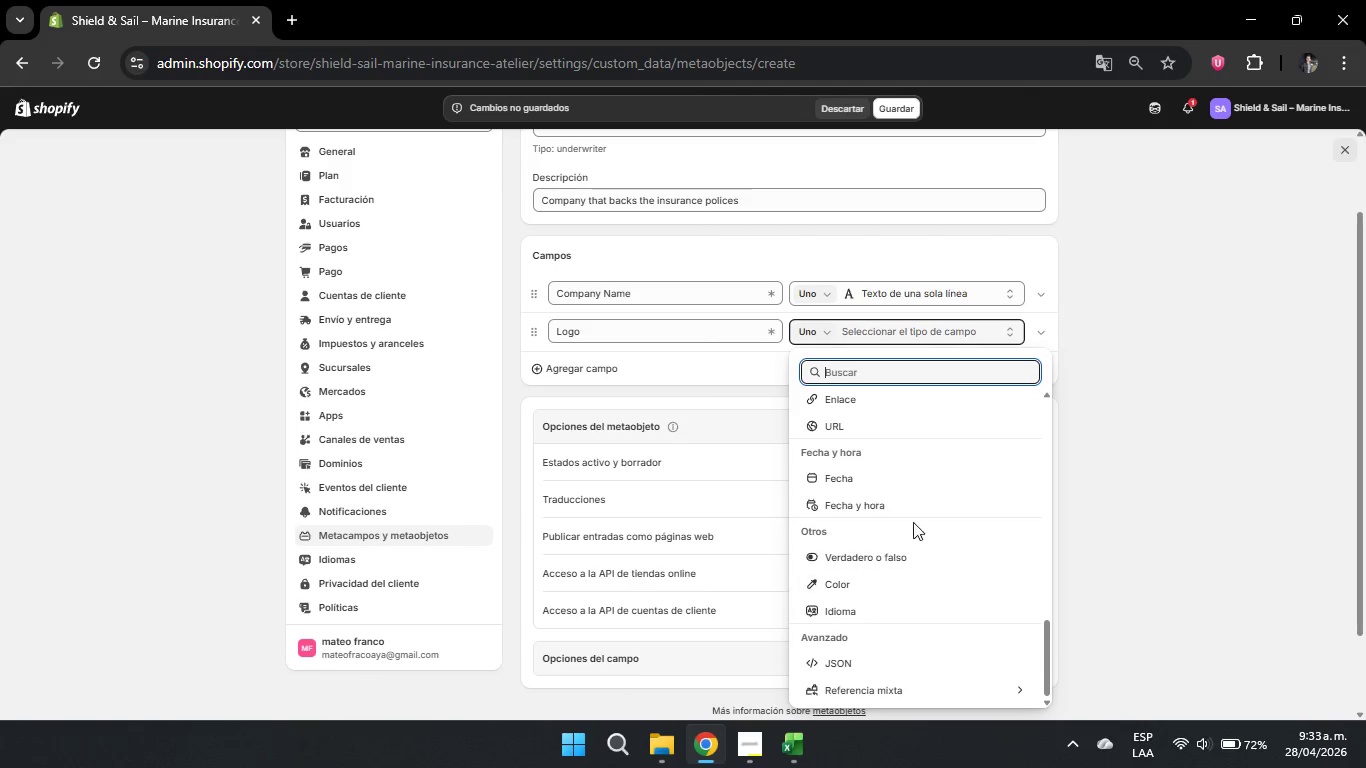 
scroll: coordinate [926, 522], scroll_direction: up, amount: 5.0
 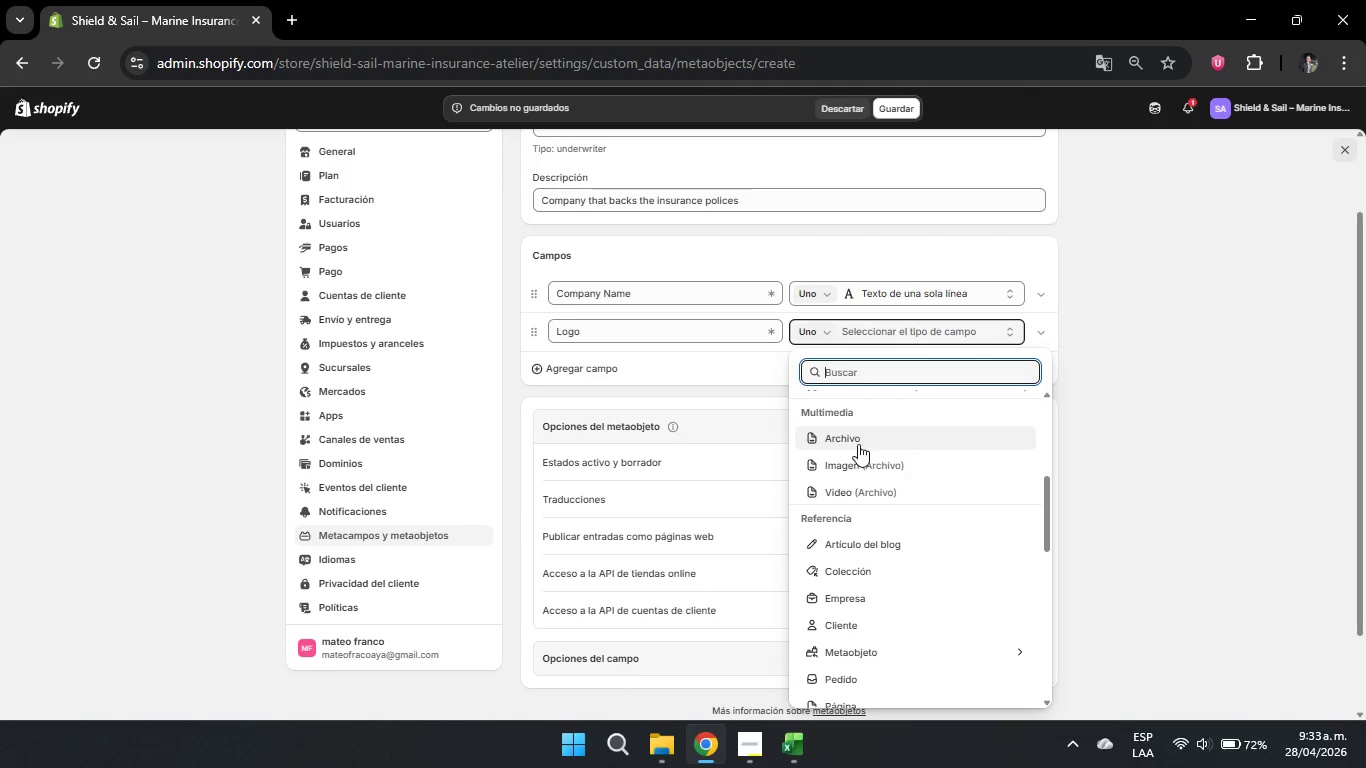 
left_click([855, 436])
 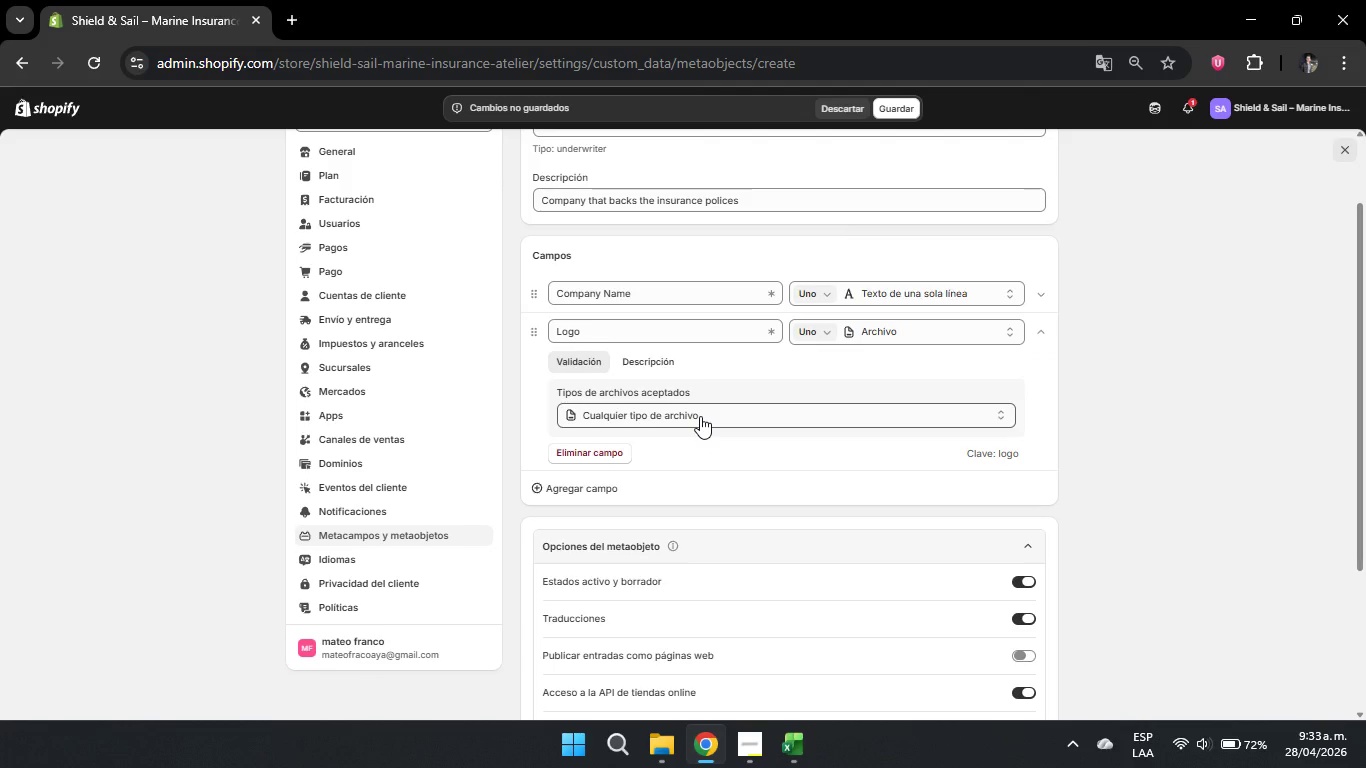 
wait(10.8)
 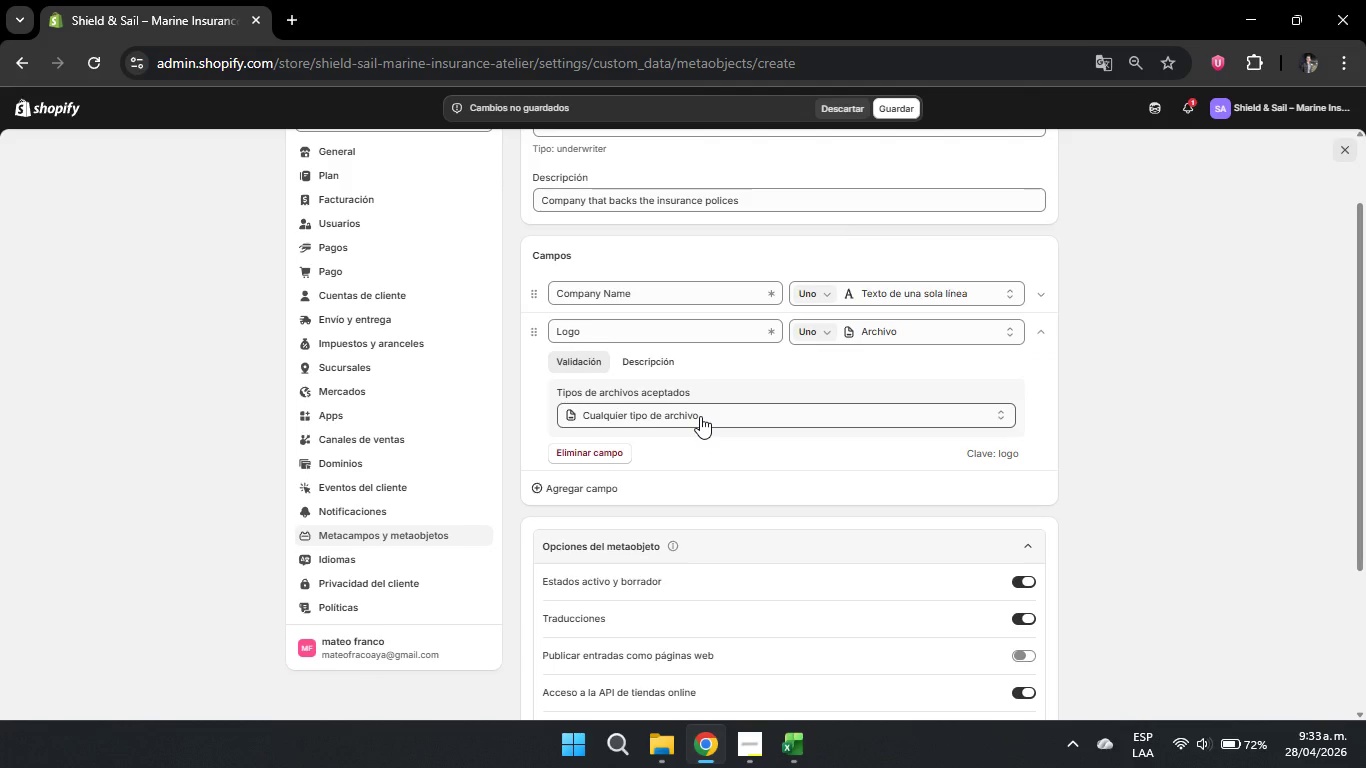 
left_click([700, 416])
 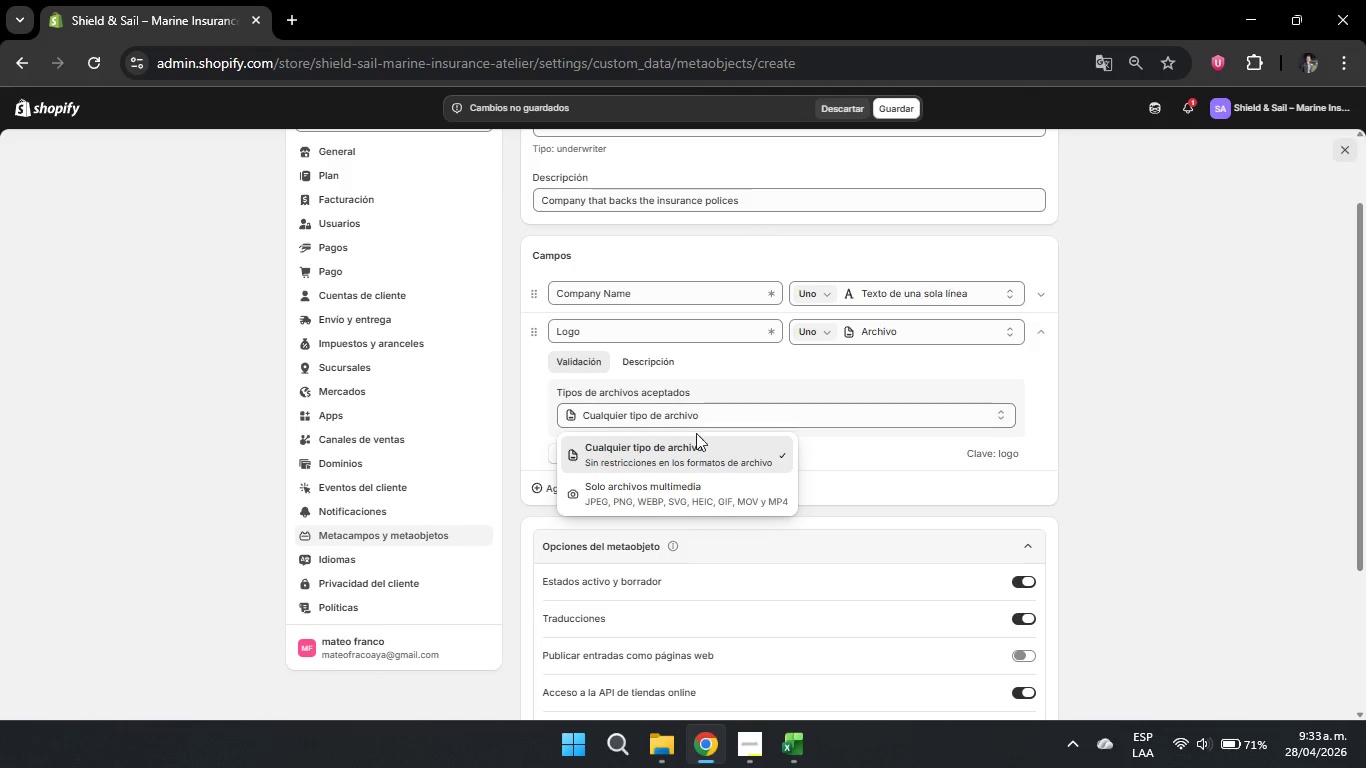 
left_click([688, 446])
 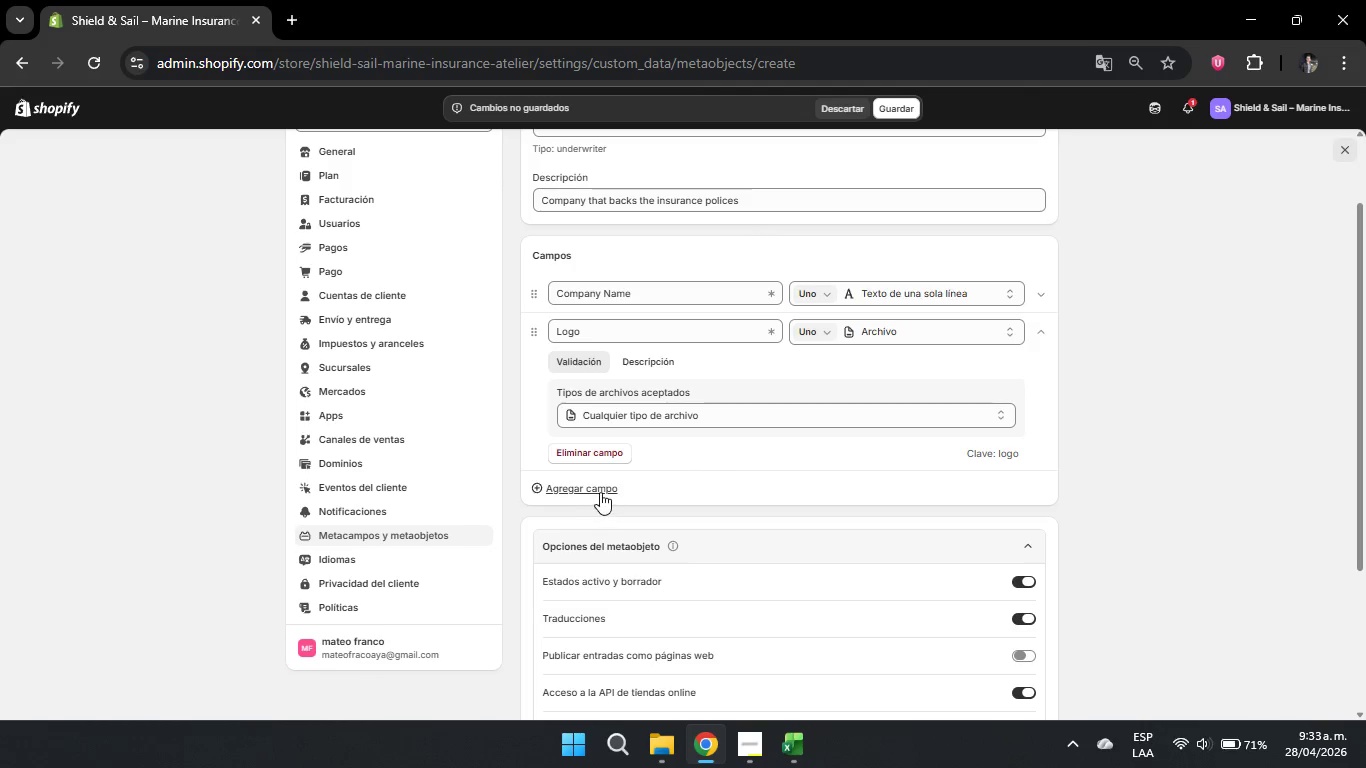 
left_click([601, 491])
 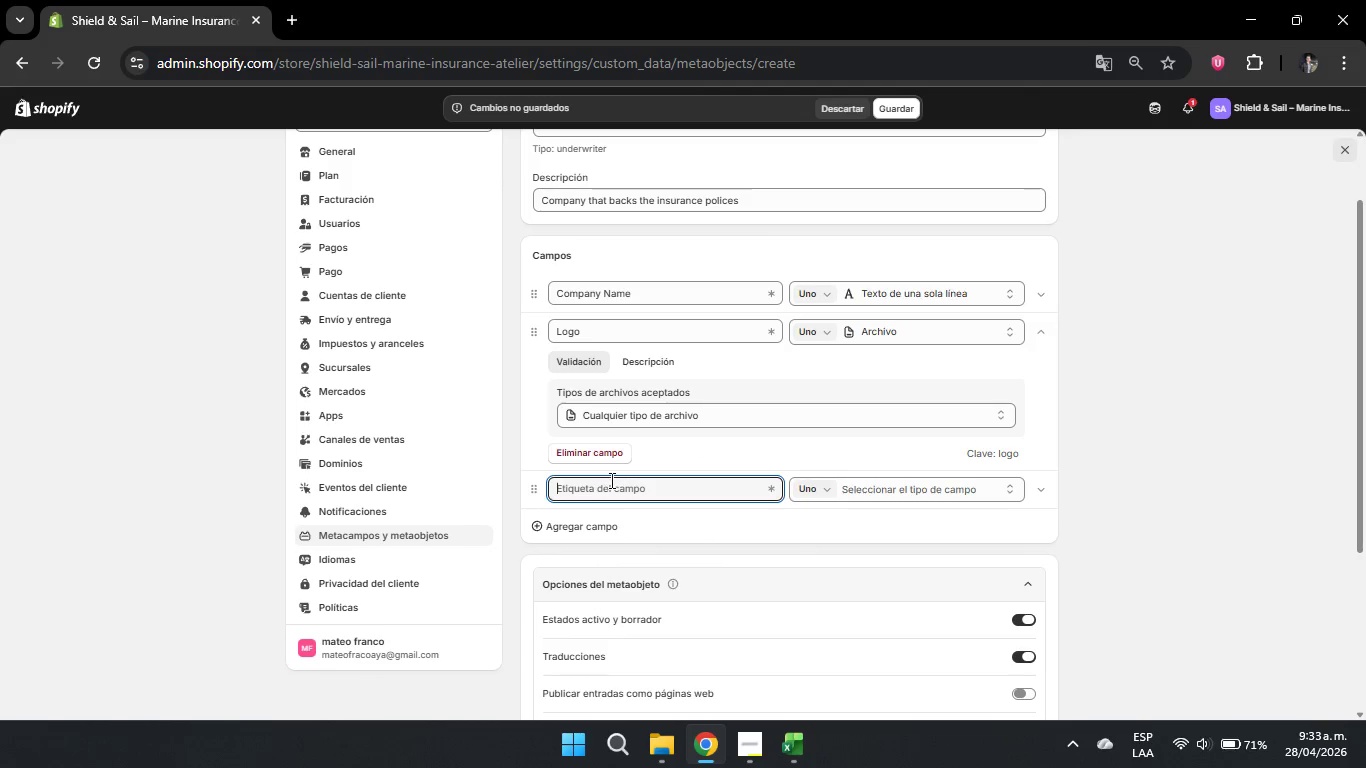 
left_click([610, 480])
 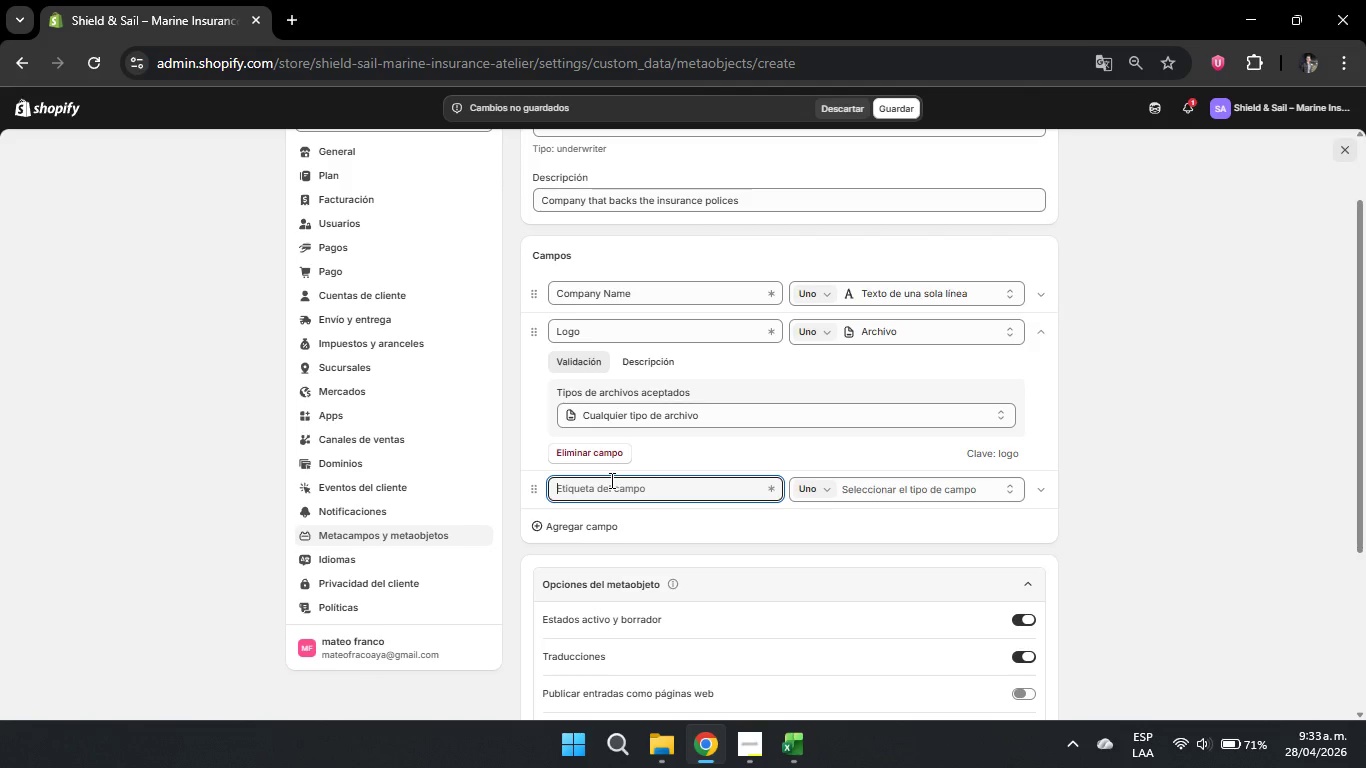 
wait(8.73)
 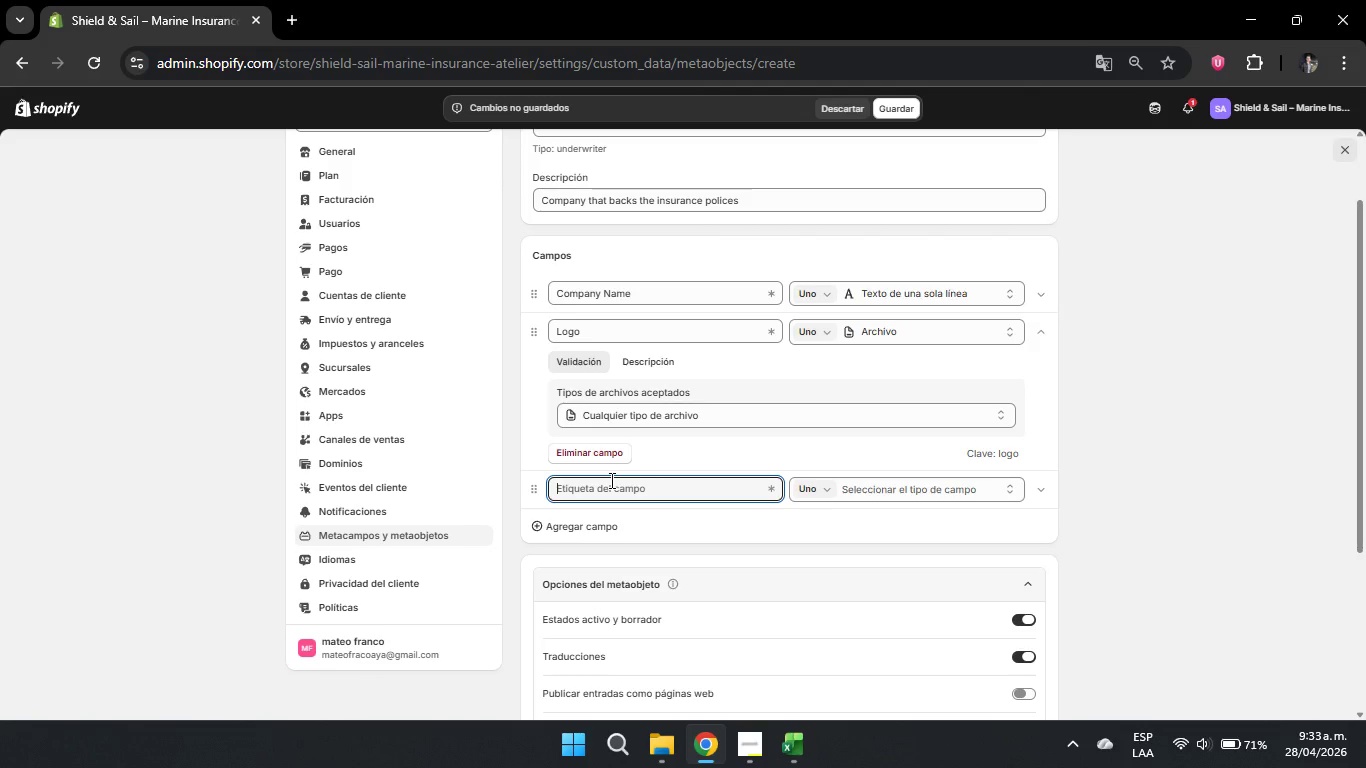 
type(Underwriter Tating)
 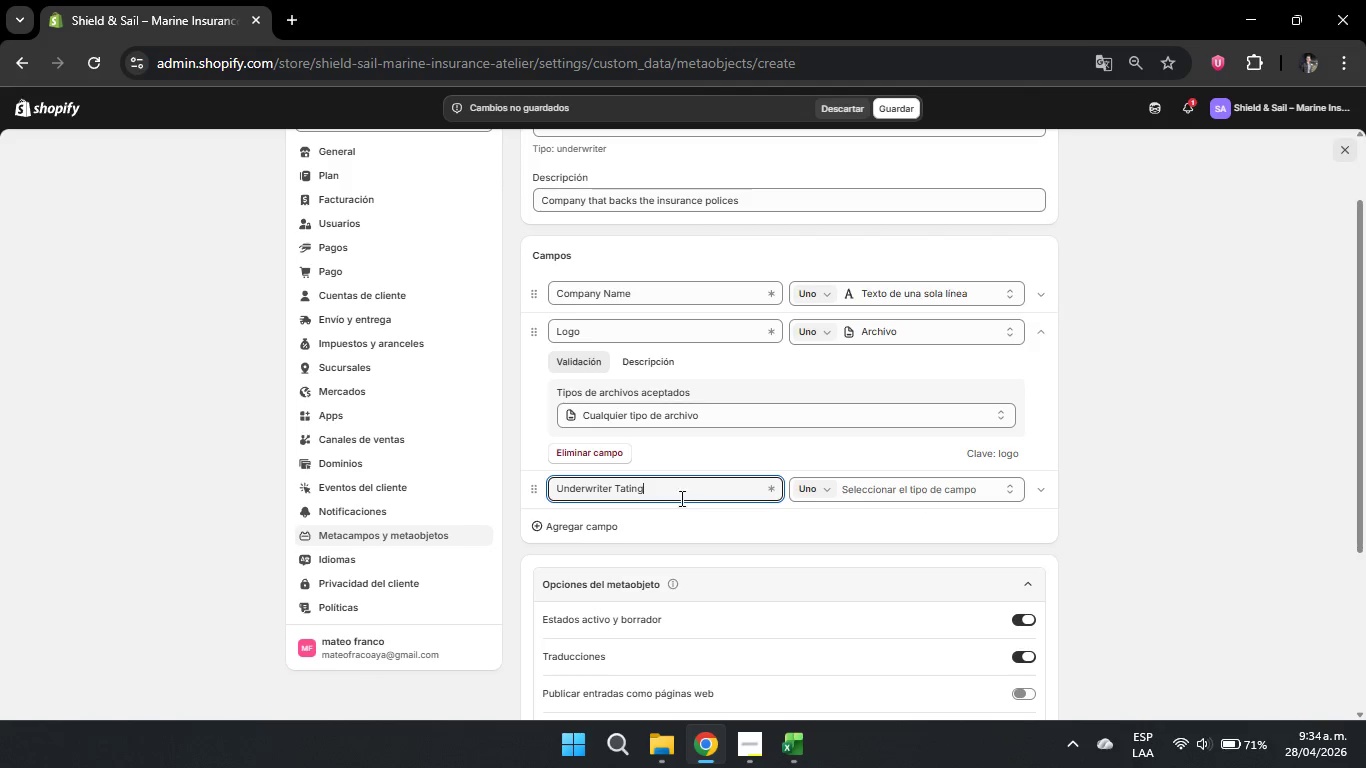 
double_click([621, 494])
 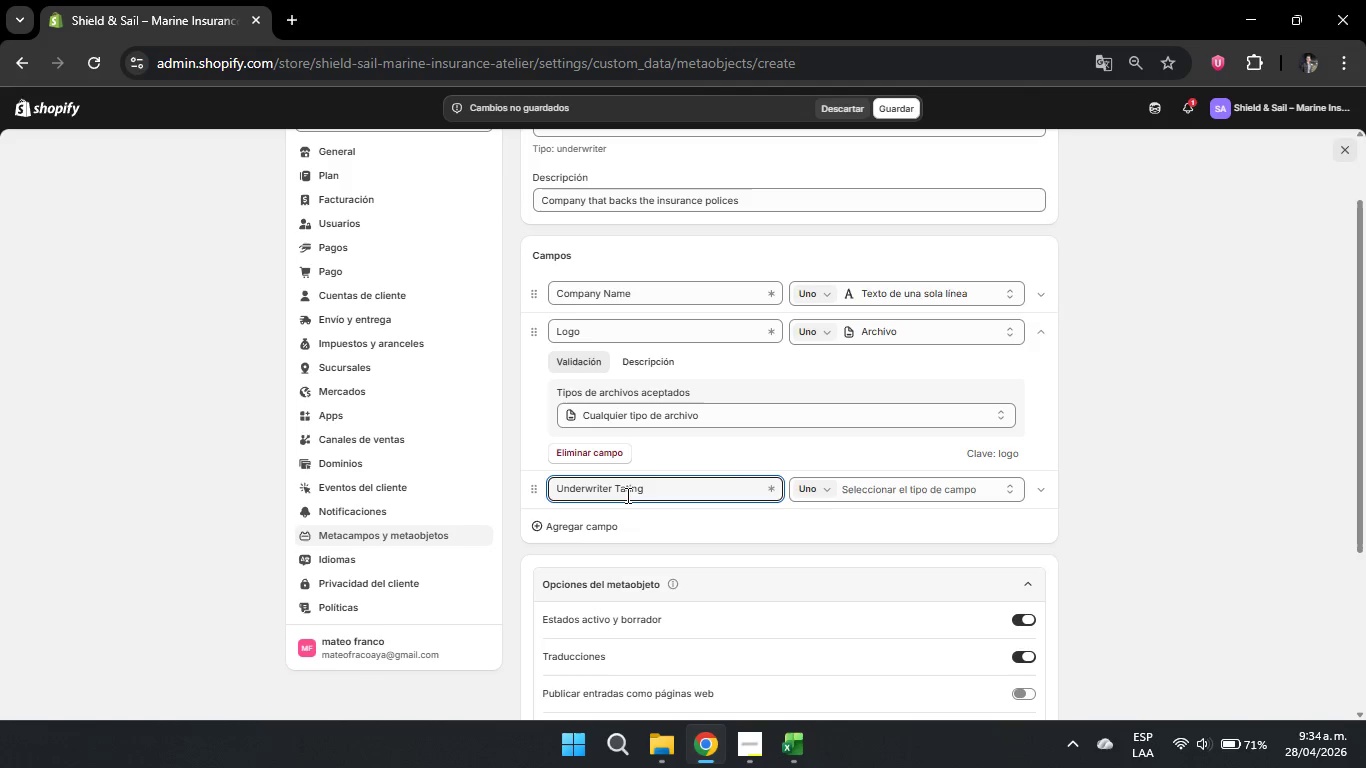 
type(=)
key(Backspace)
key(Backspace)
type(ra/)
key(Backspace)
key(Backspace)
key(Backspace)
type(R)
 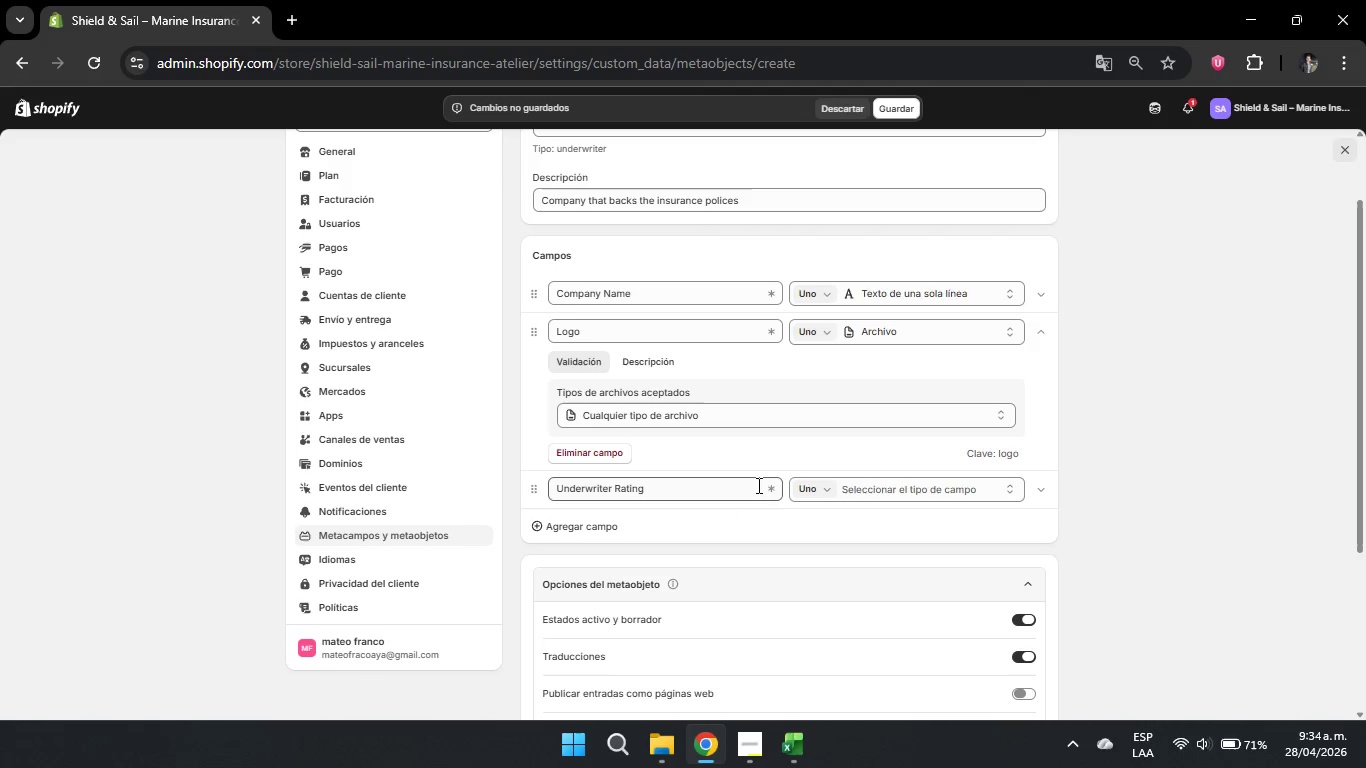 
left_click([895, 487])
 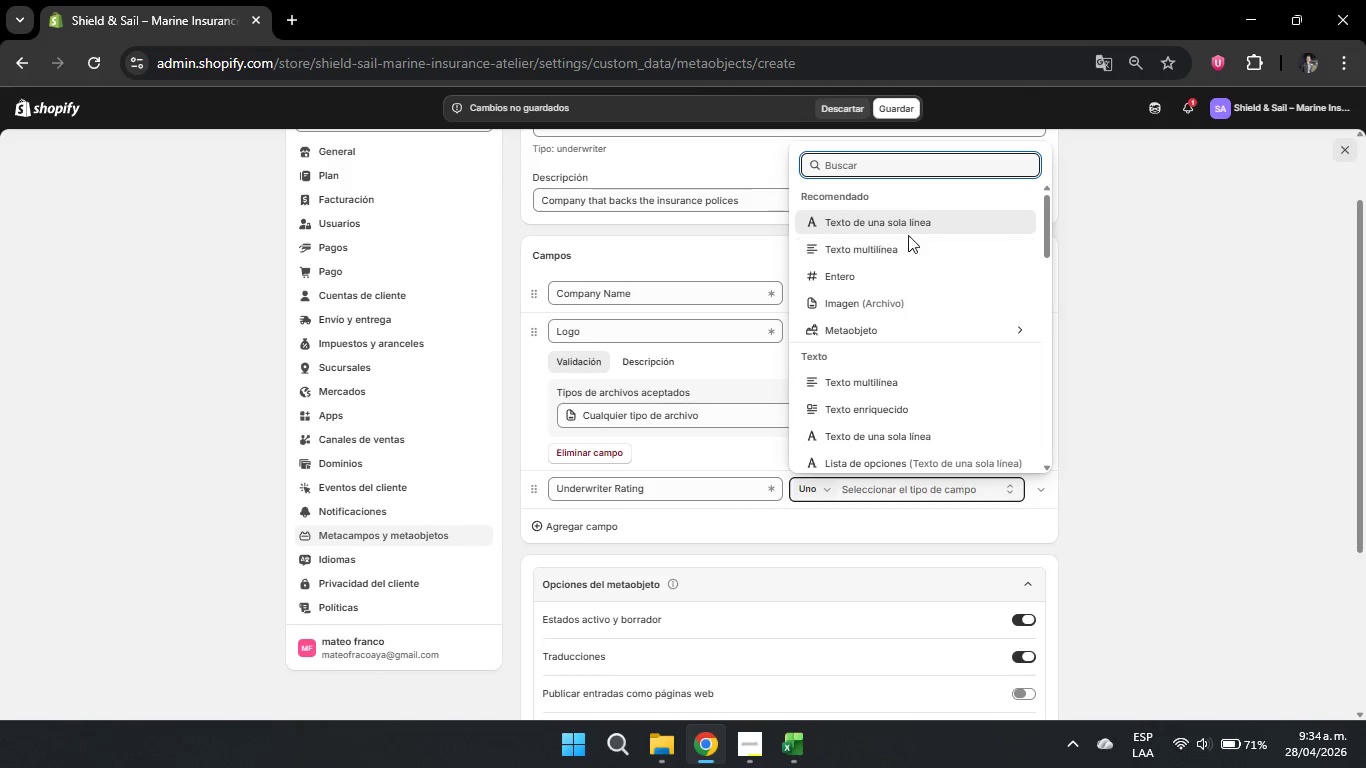 
left_click([913, 221])
 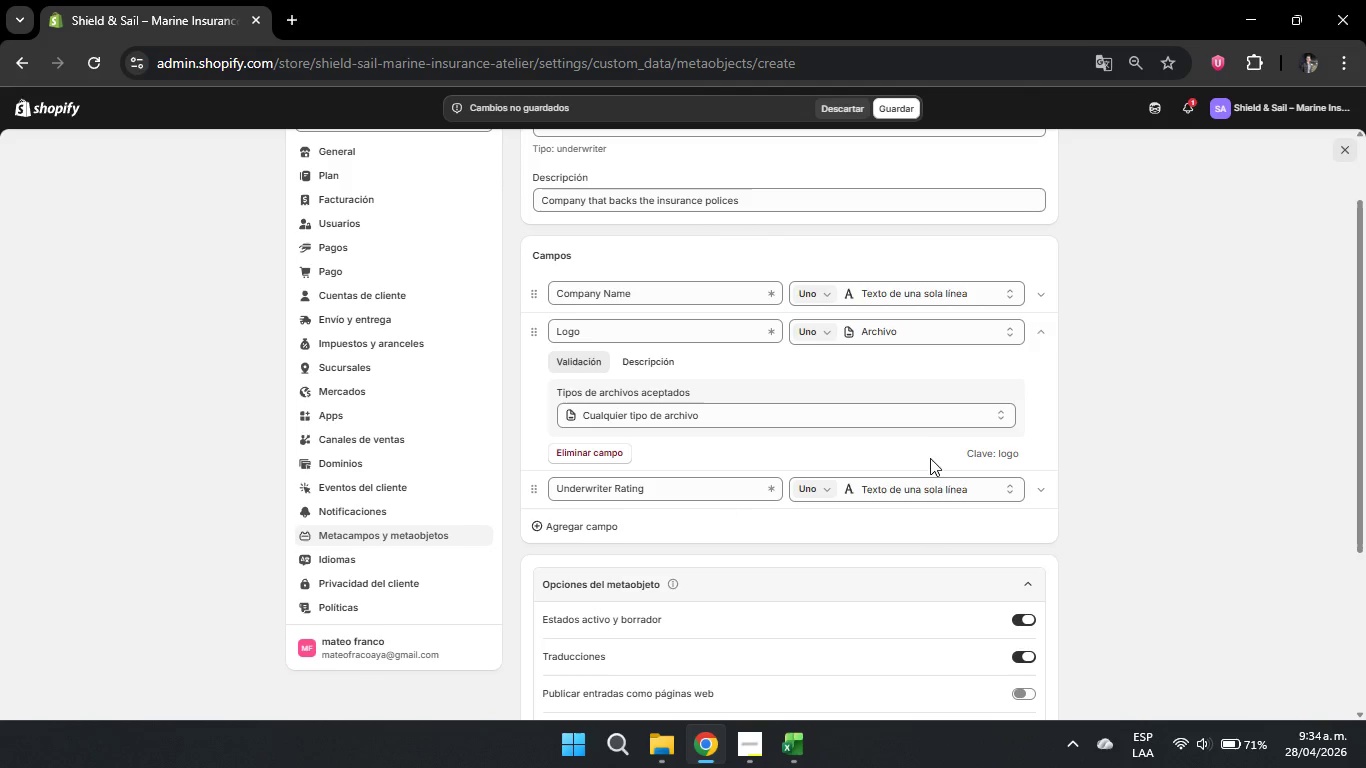 
scroll: coordinate [934, 461], scroll_direction: down, amount: 1.0
 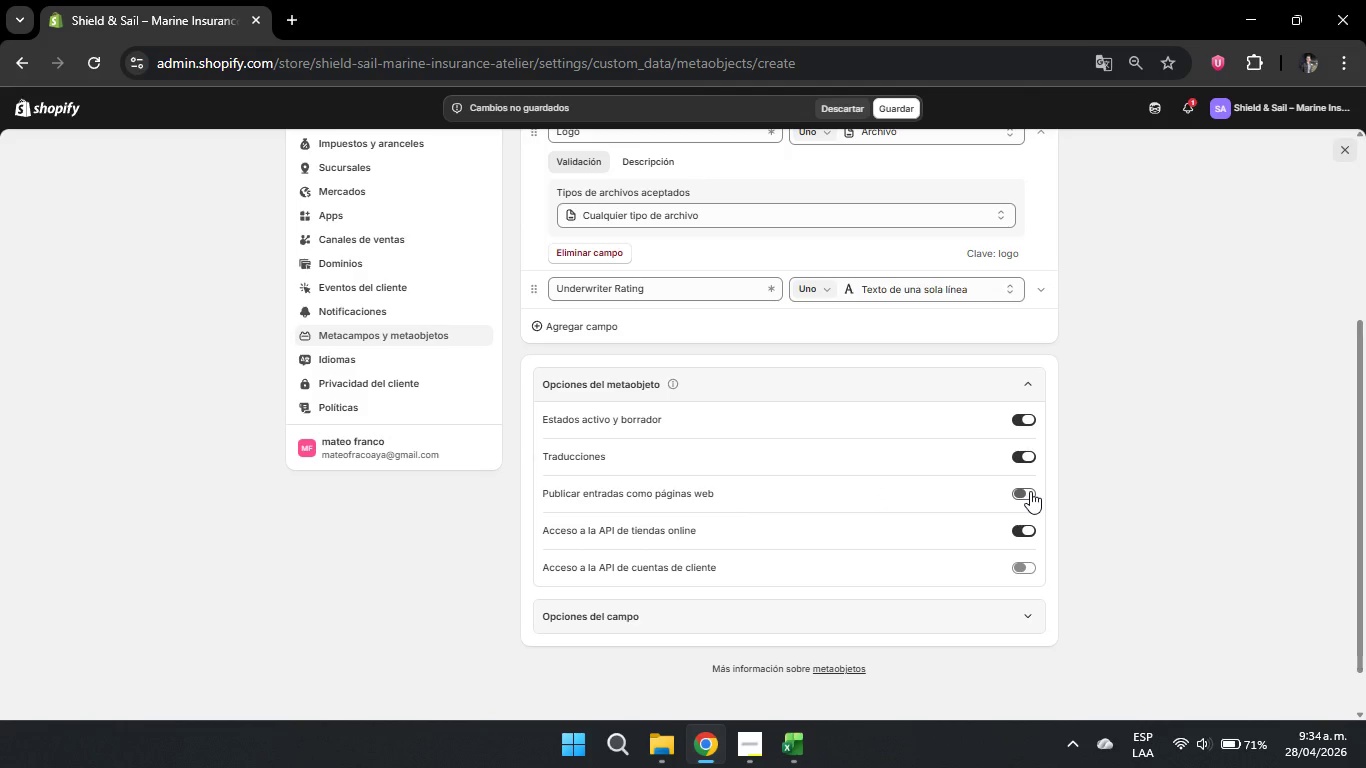 
wait(22.61)
 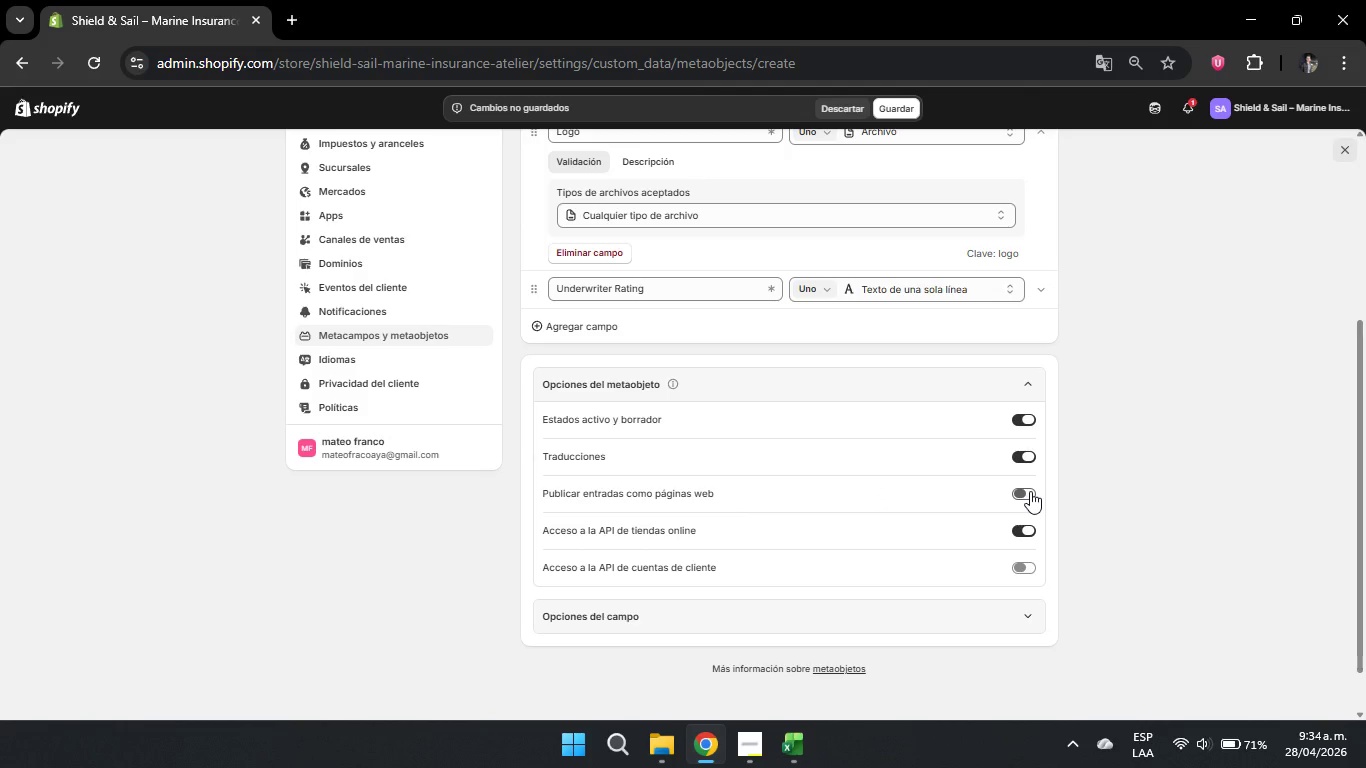 
left_click([1030, 490])
 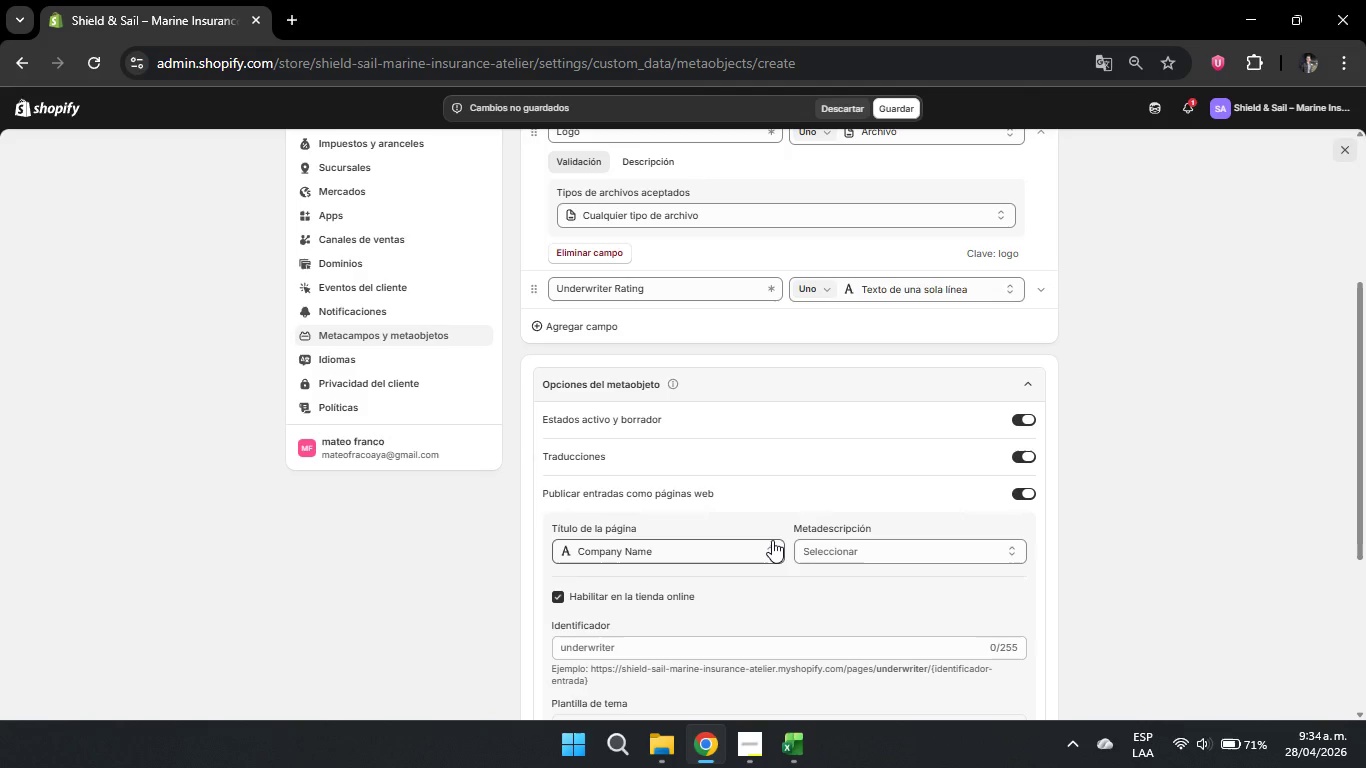 
wait(9.53)
 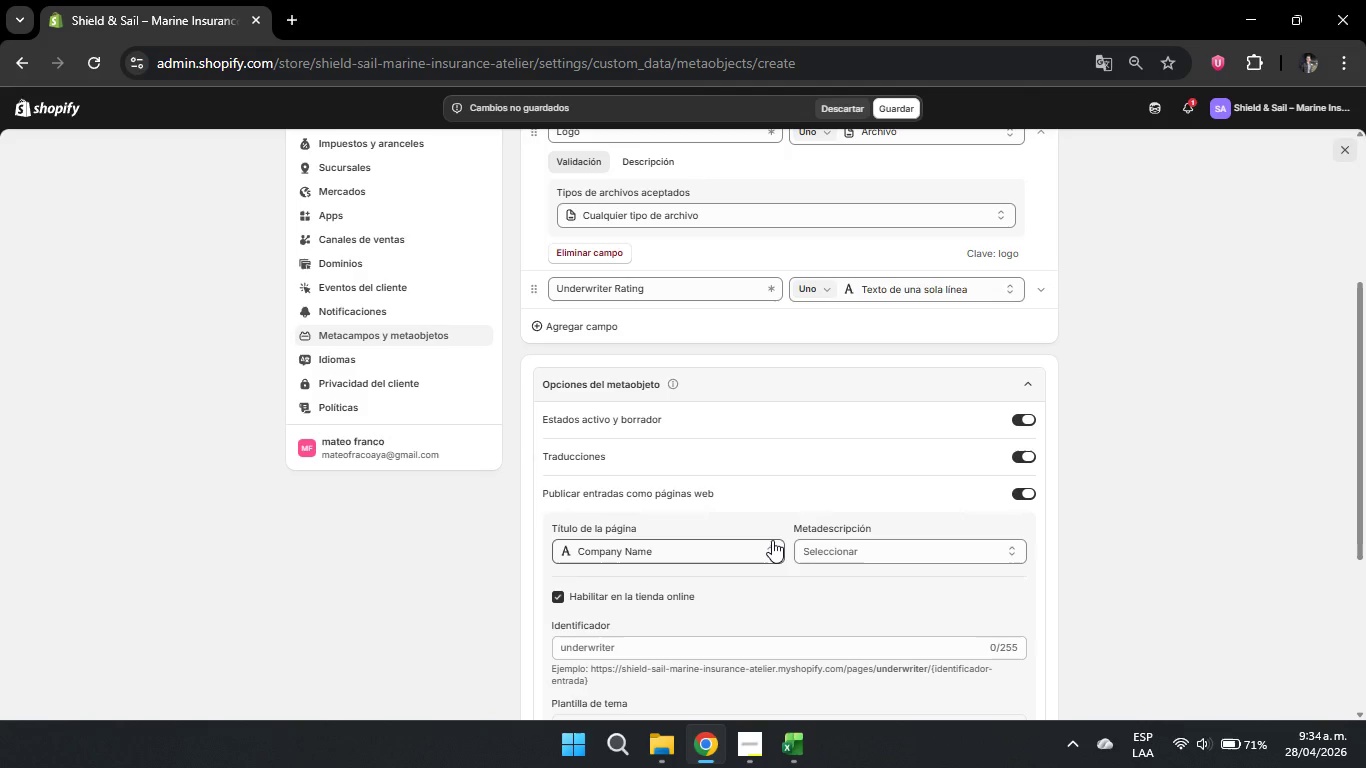 
left_click([845, 552])
 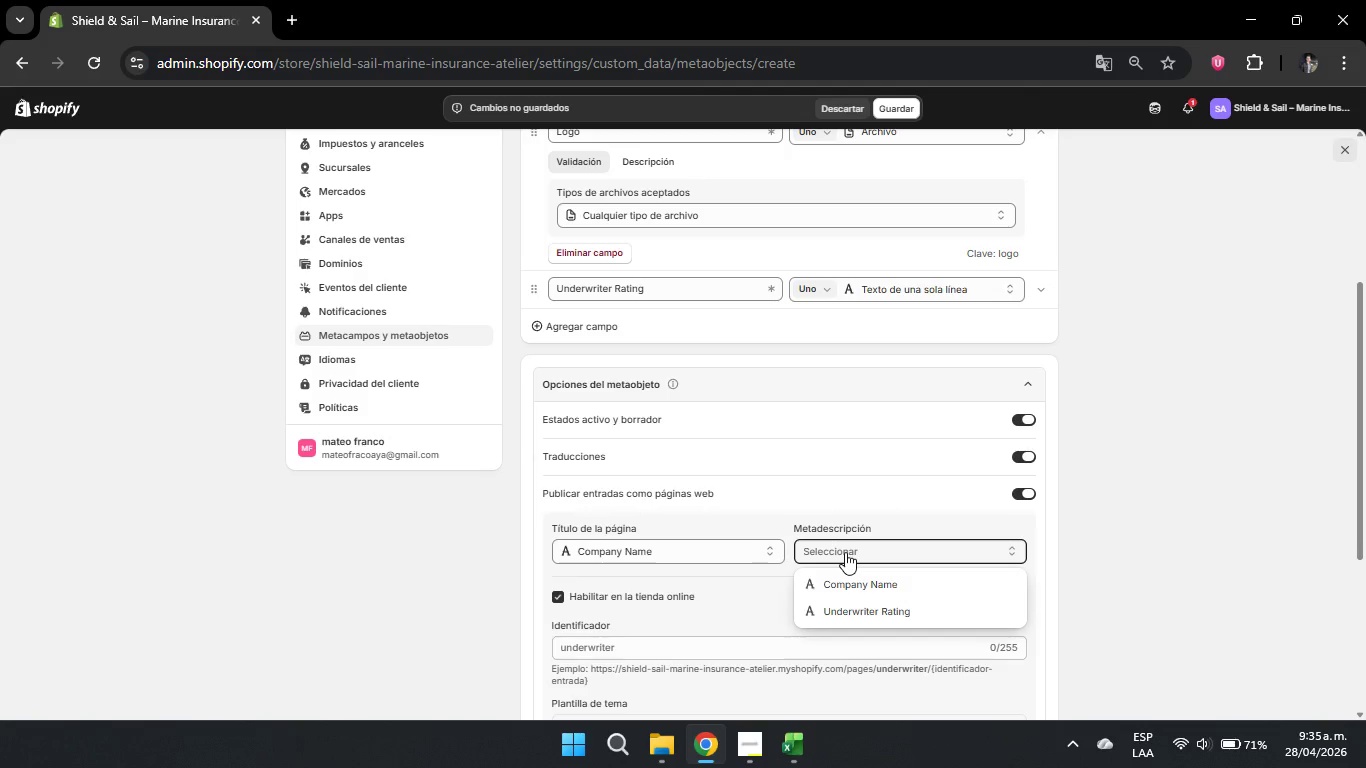 
wait(11.02)
 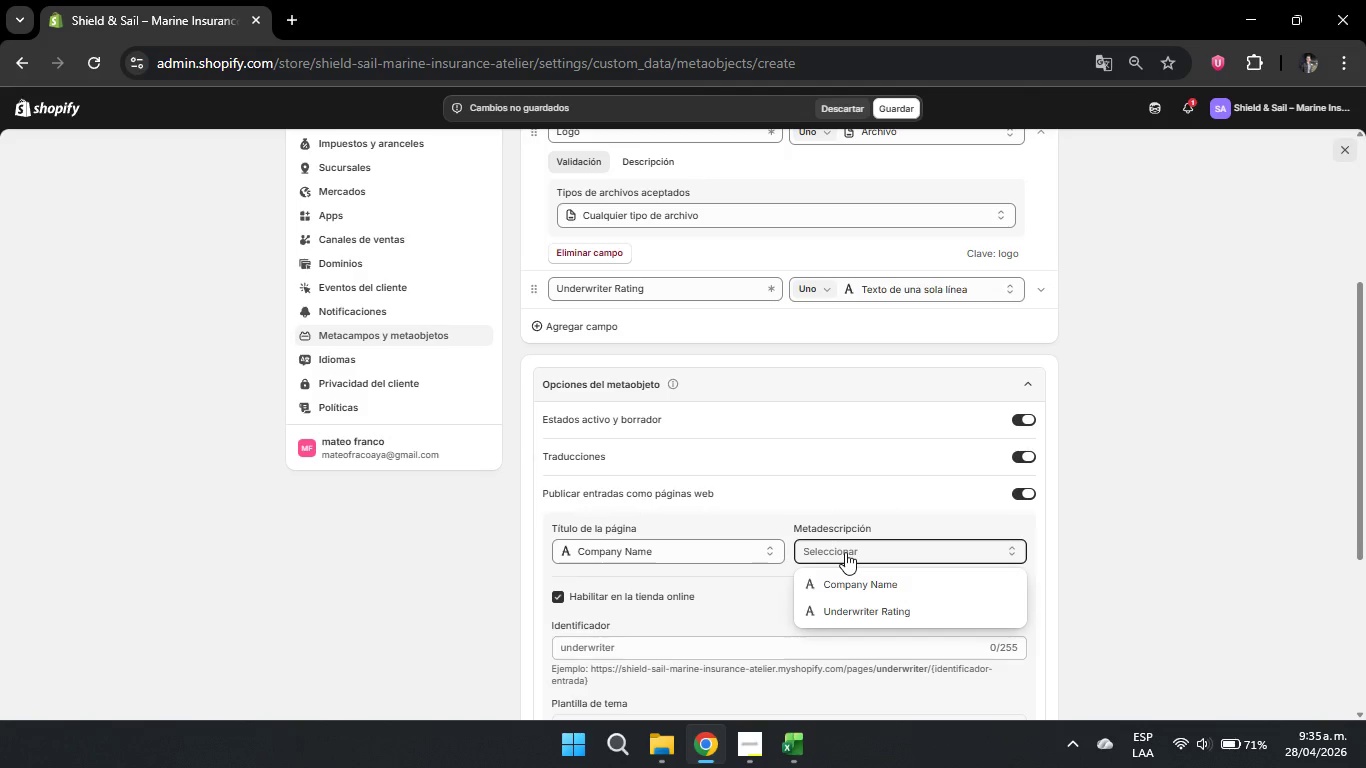 
left_click([906, 483])
 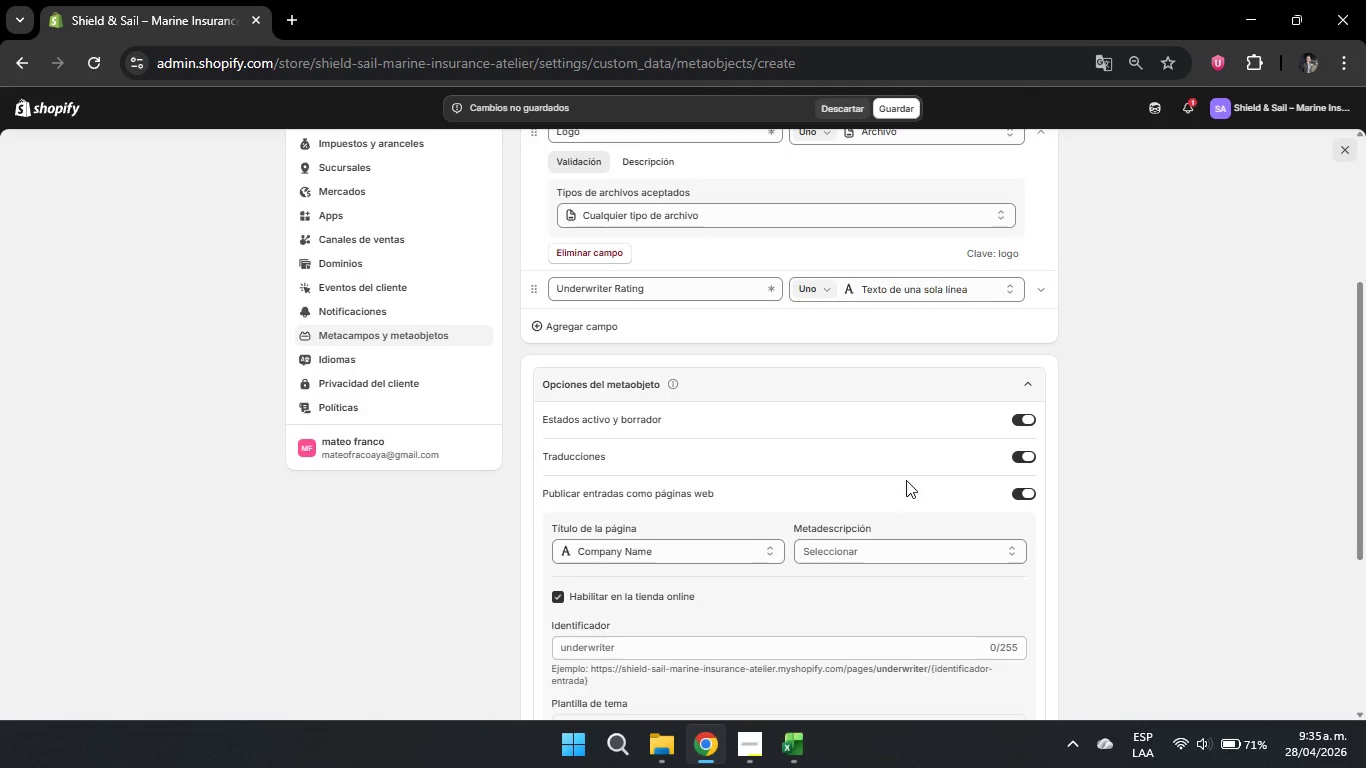 
wait(44.8)
 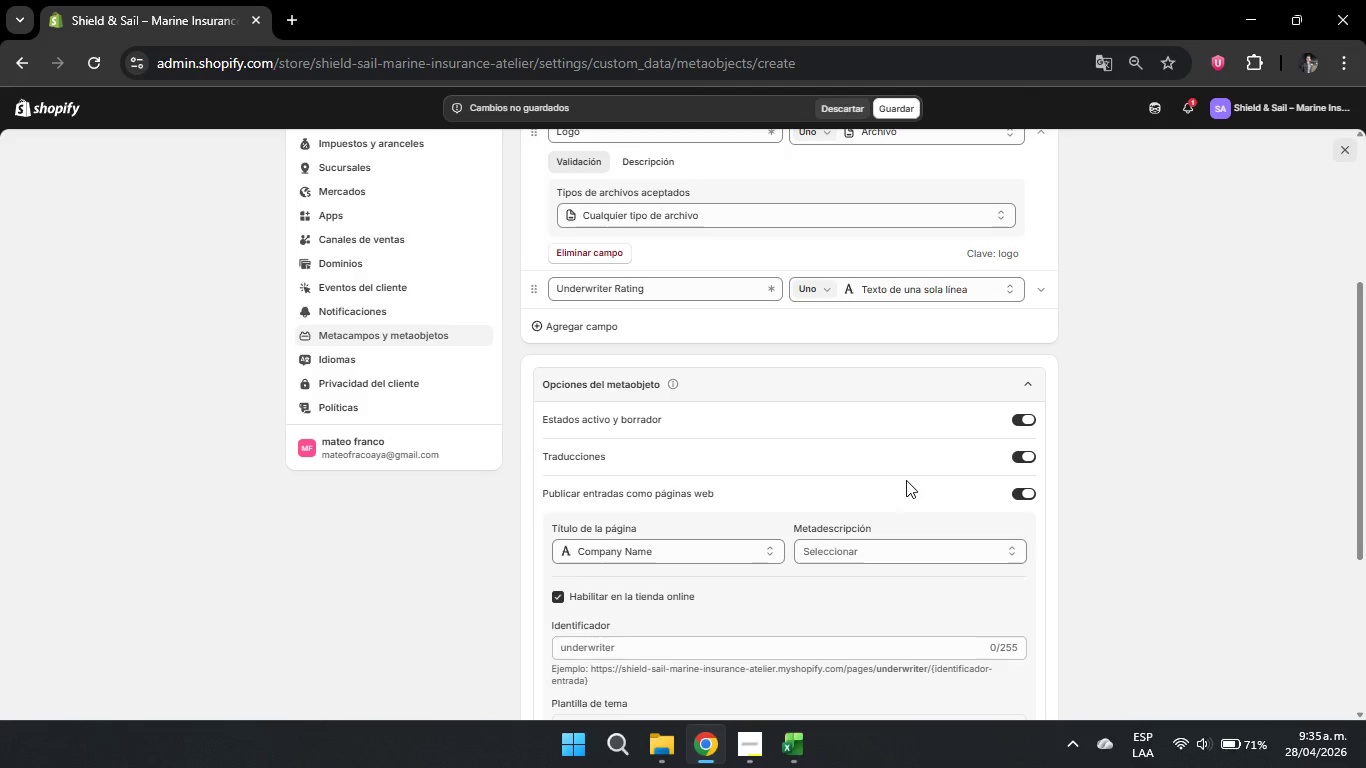 
left_click([745, 555])
 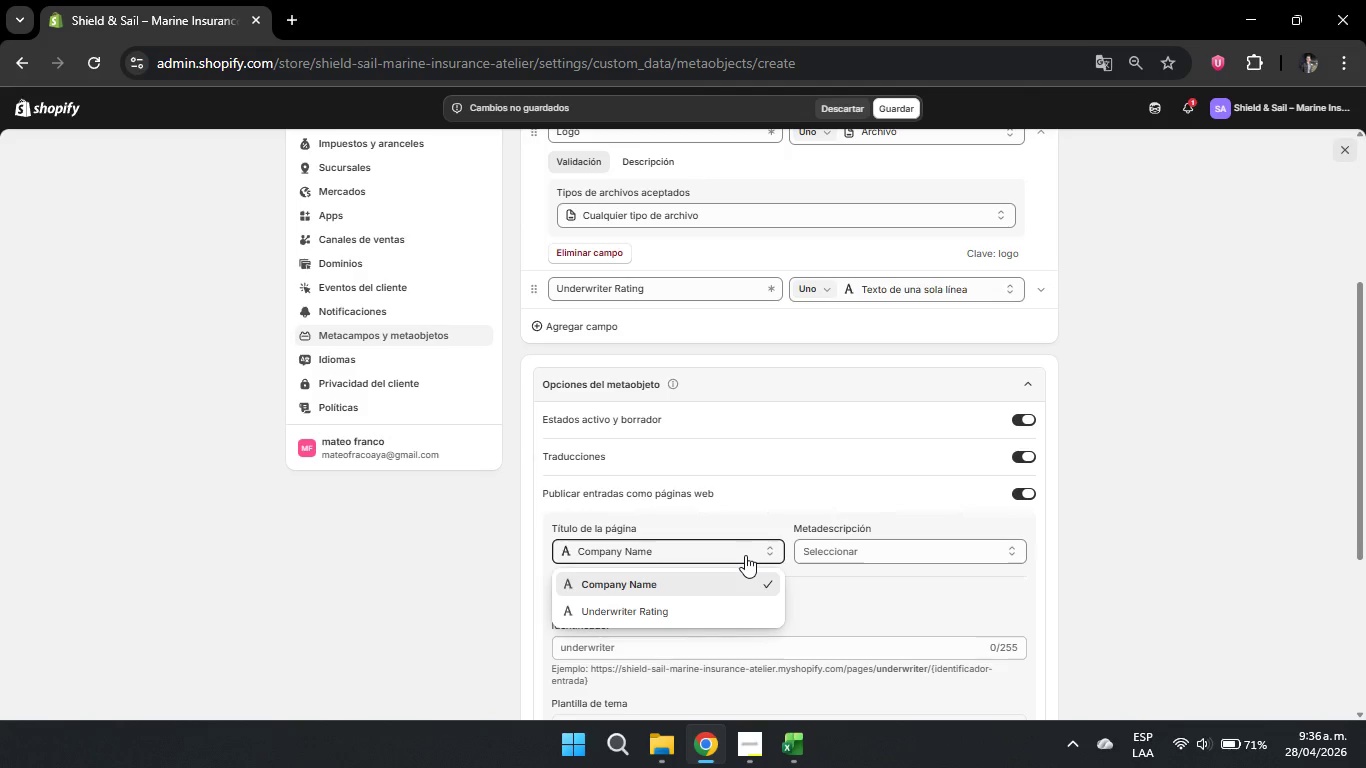 
wait(28.44)
 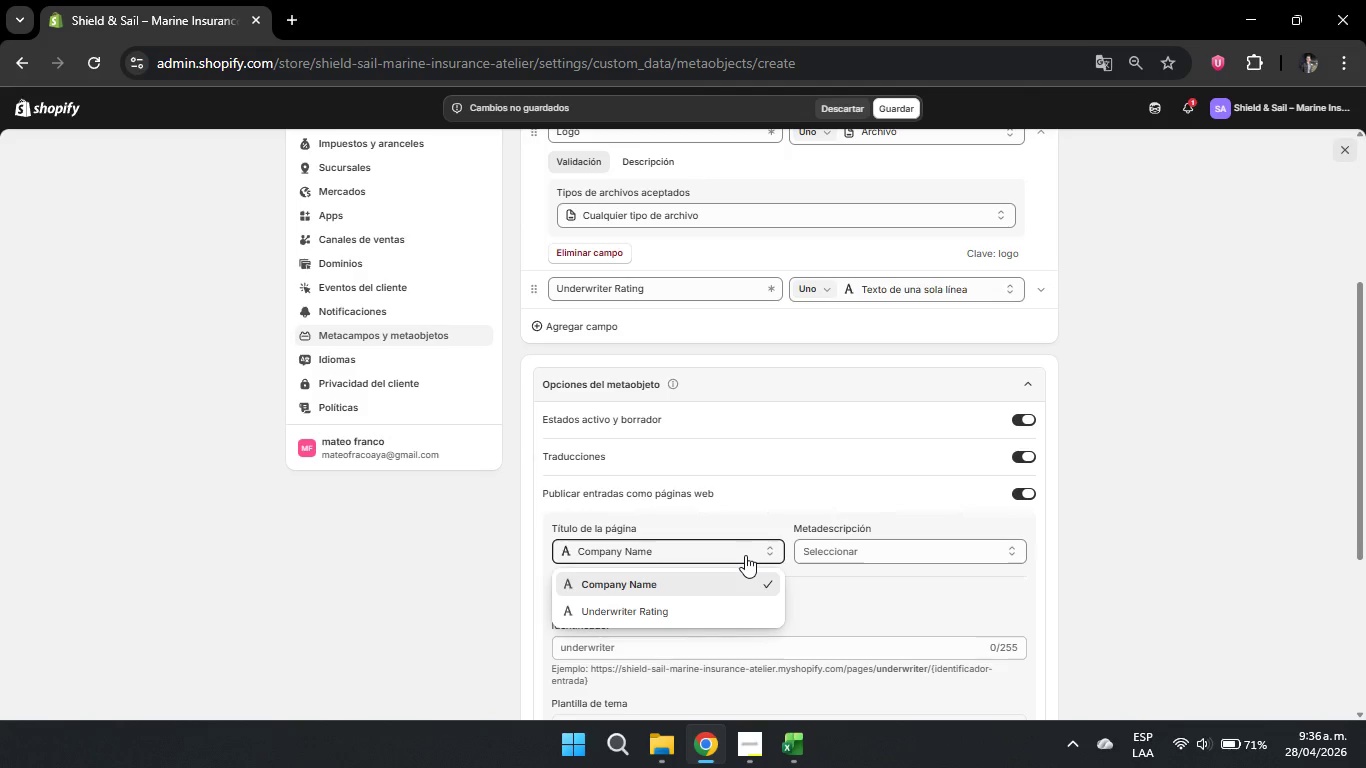 
scroll: coordinate [747, 491], scroll_direction: up, amount: 1.0
 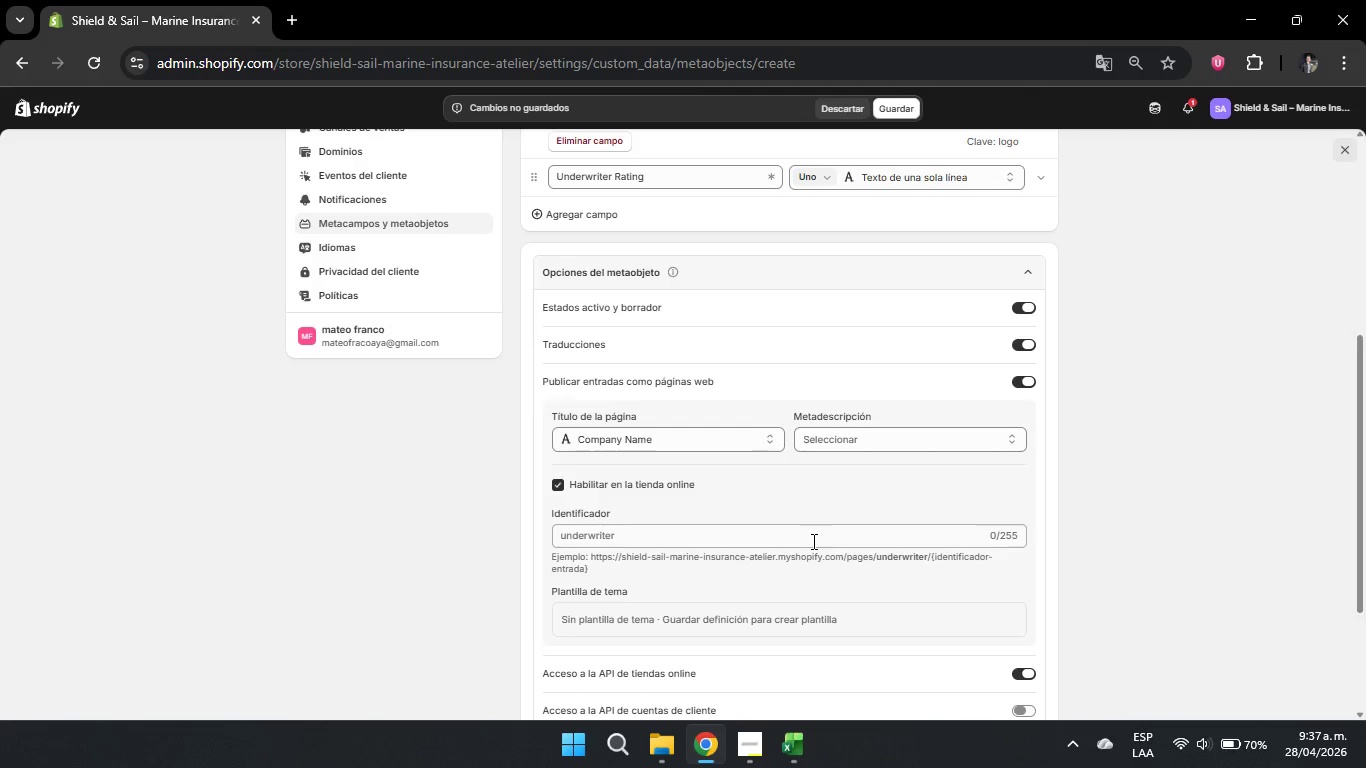 
wait(74.05)
 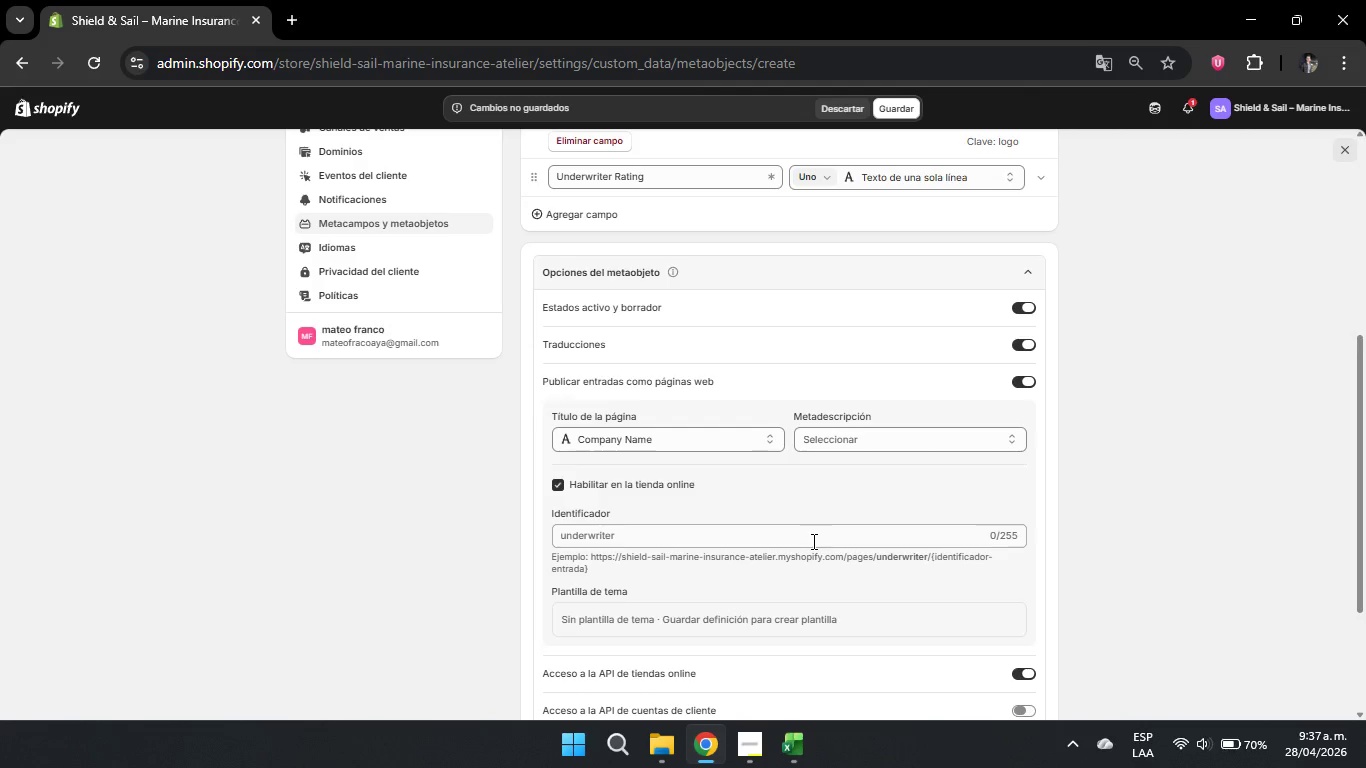 
left_click([697, 441])
 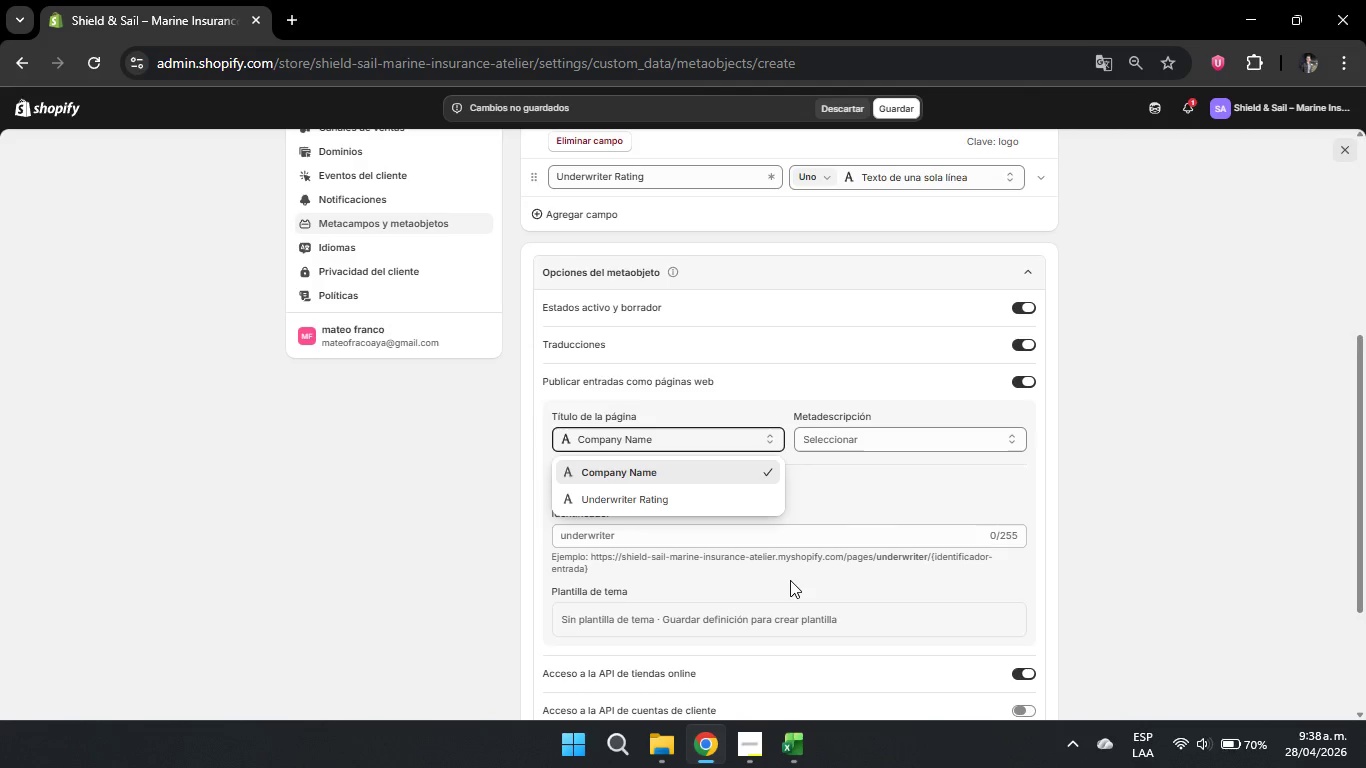 
wait(77.41)
 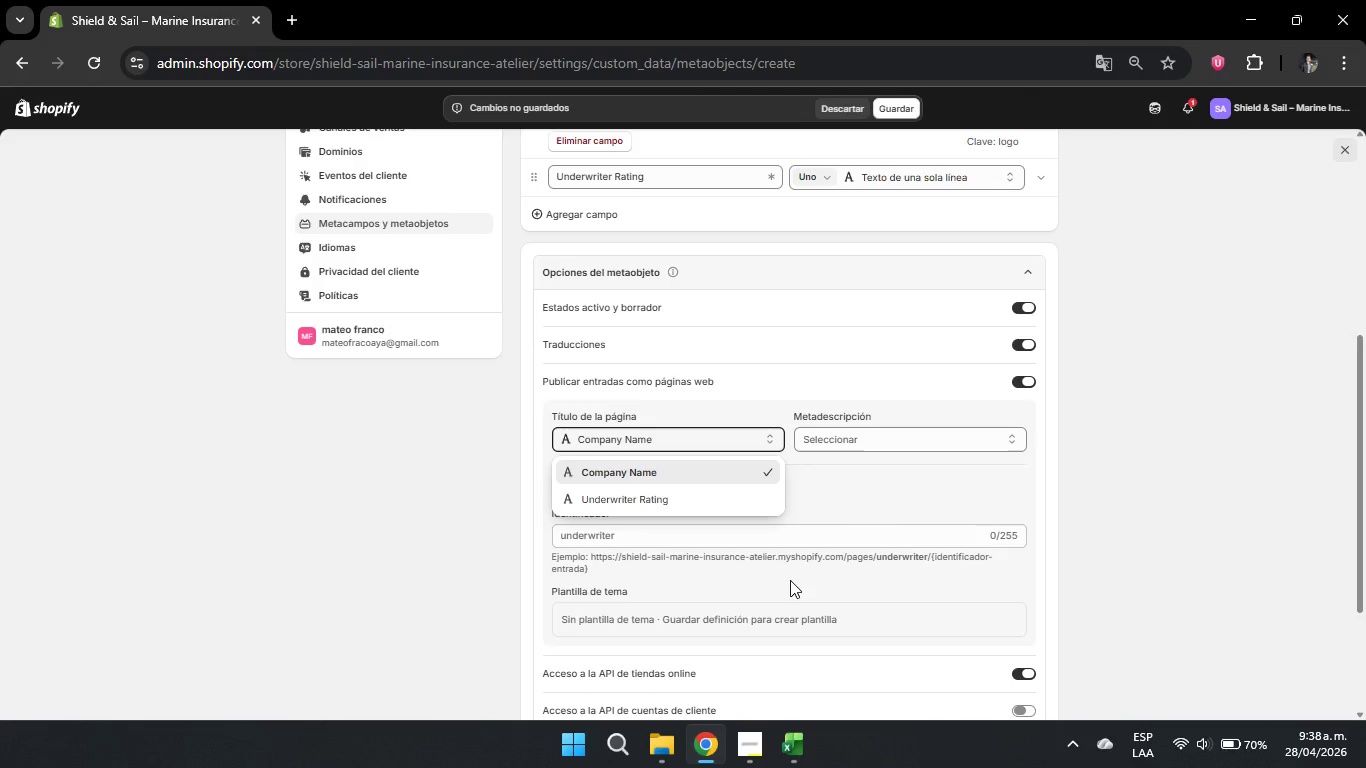 
left_click([722, 472])
 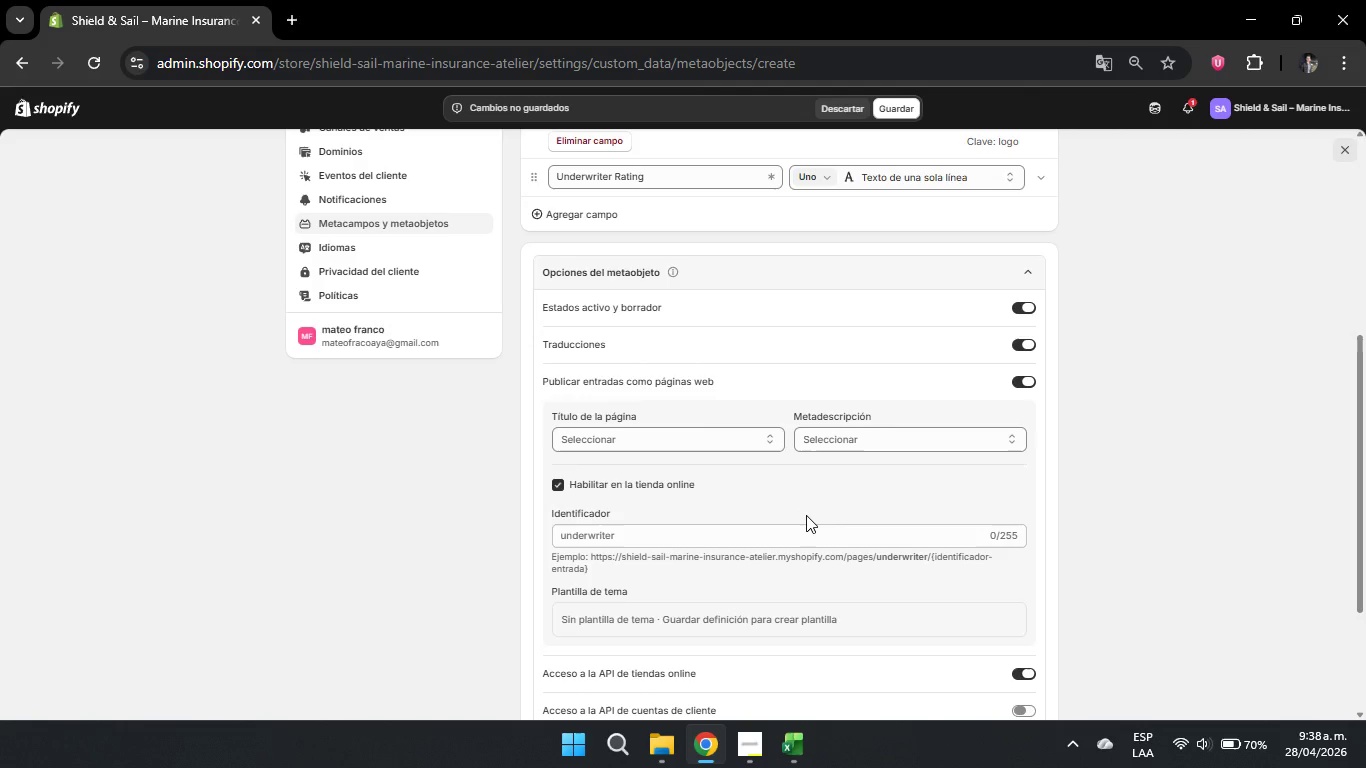 
wait(8.31)
 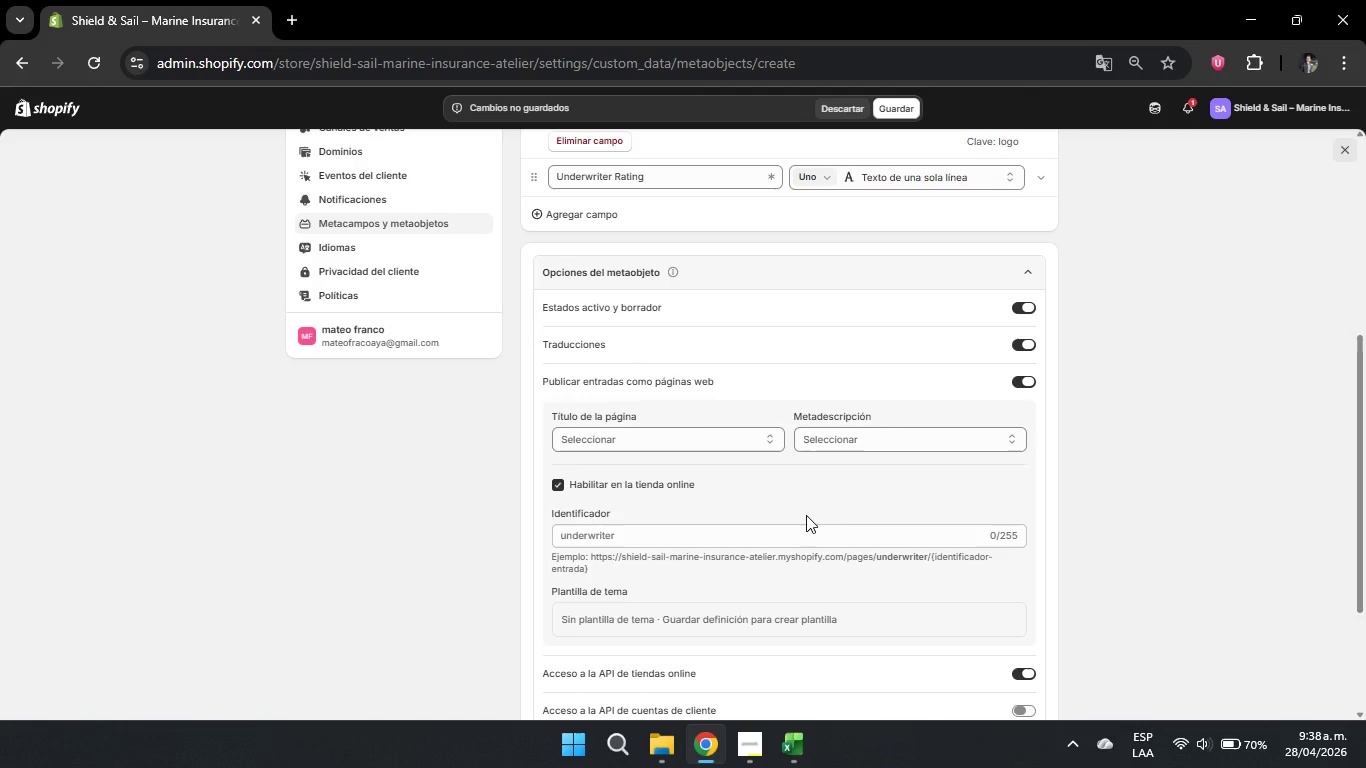 
left_click([850, 445])
 